 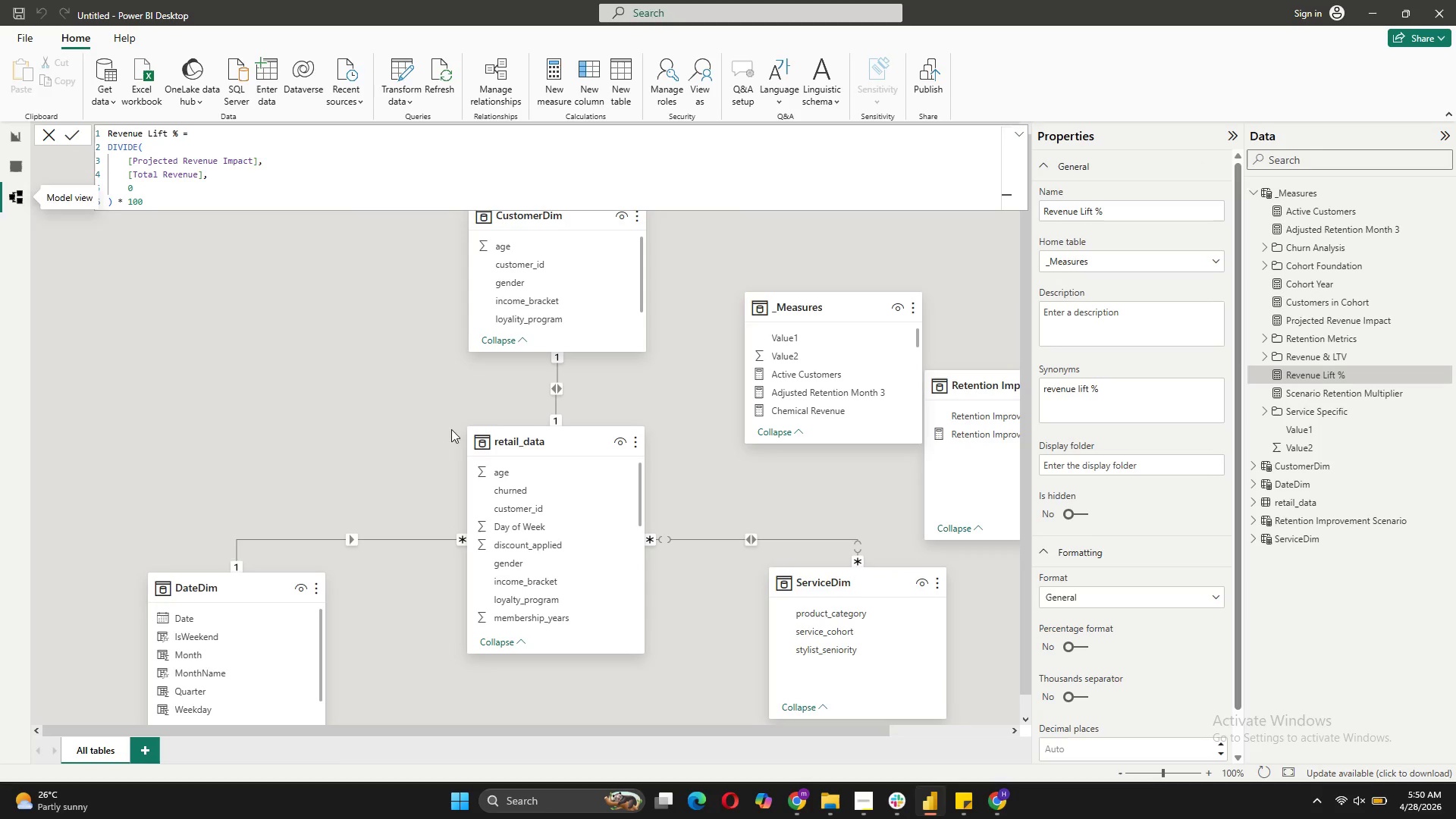 
left_click_drag(start_coordinate=[551, 439], to_coordinate=[476, 430])
 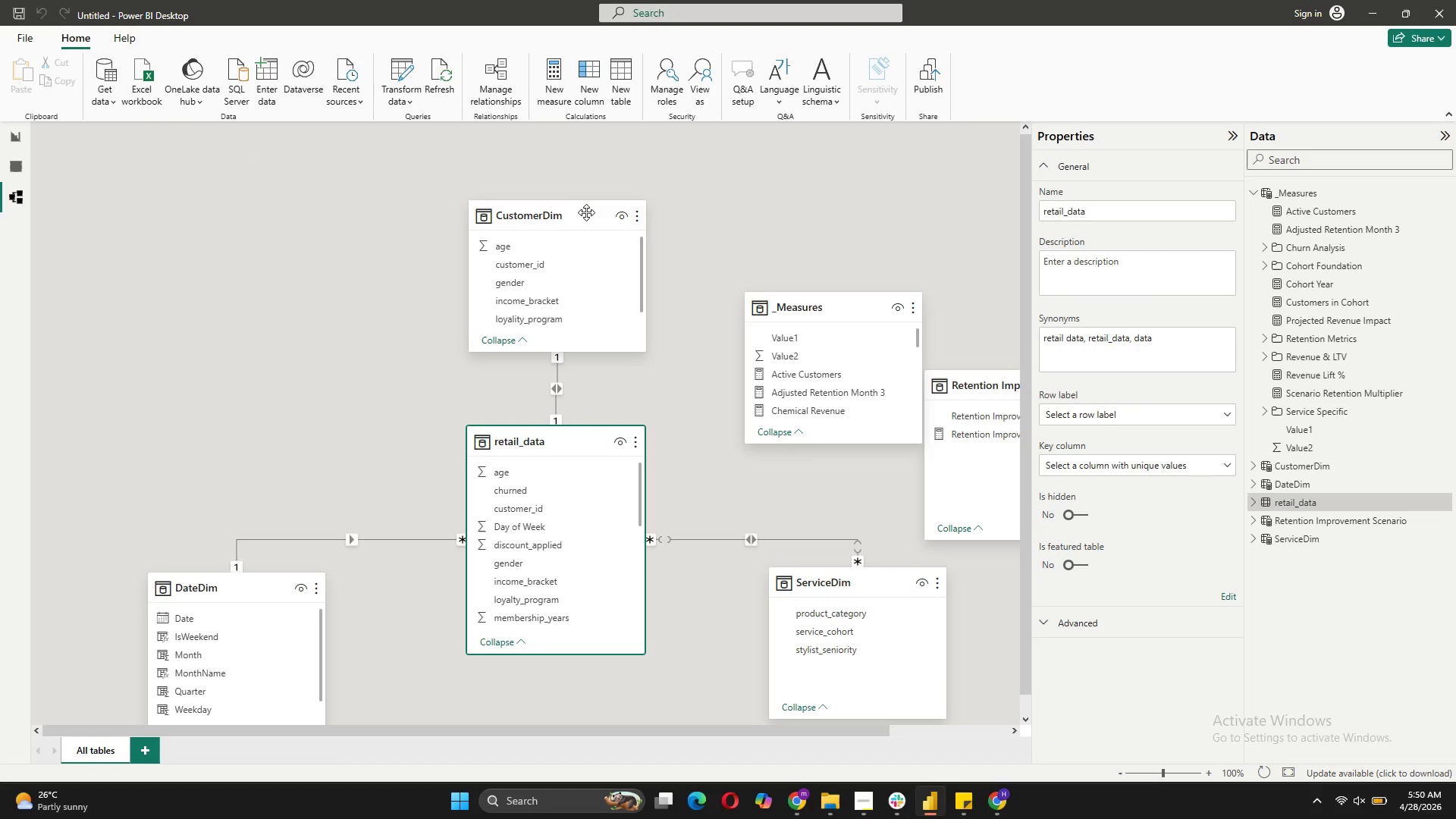 
left_click_drag(start_coordinate=[582, 215], to_coordinate=[538, 155])
 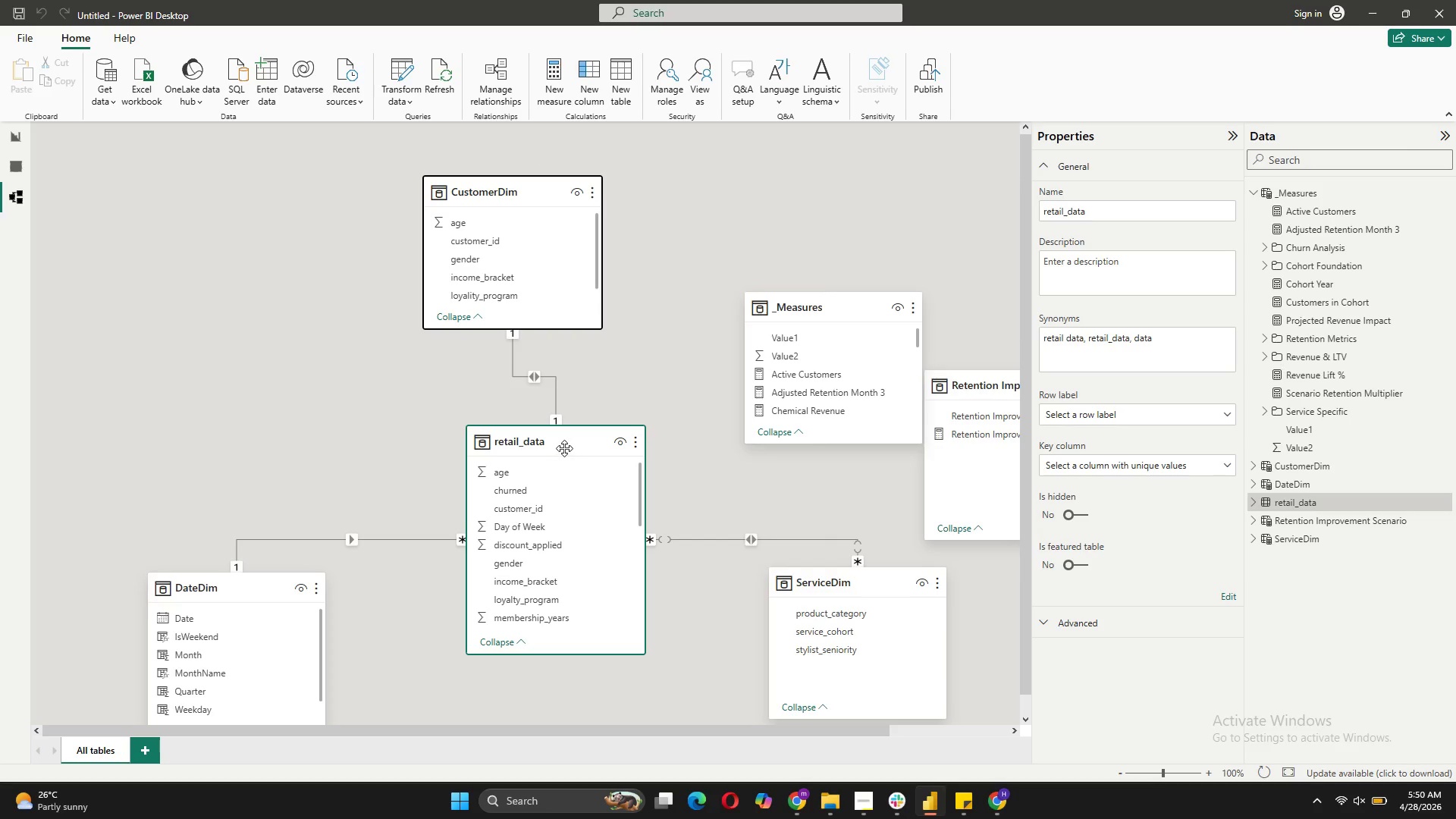 
left_click_drag(start_coordinate=[564, 448], to_coordinate=[506, 457])
 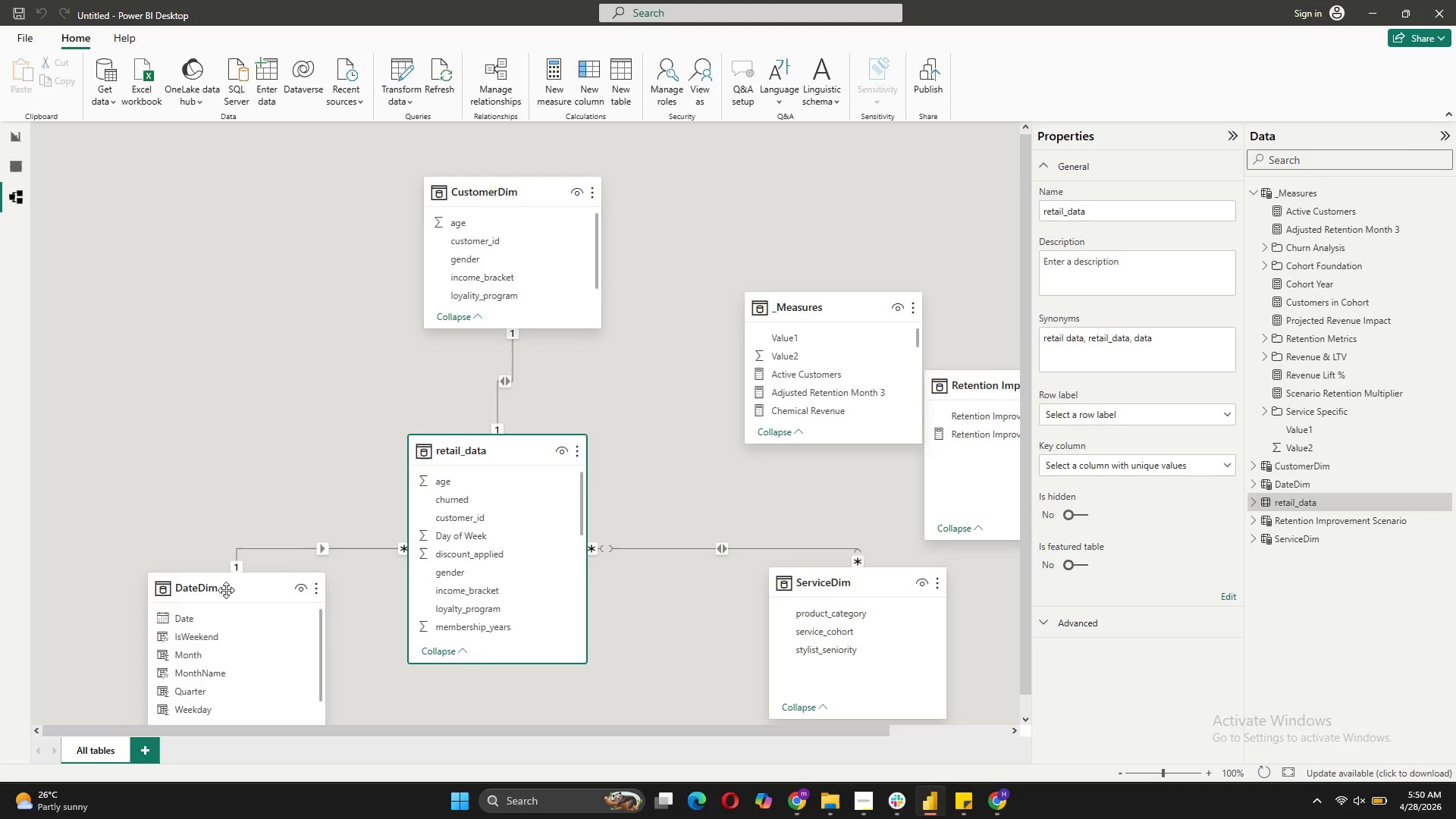 
left_click_drag(start_coordinate=[229, 591], to_coordinate=[161, 442])
 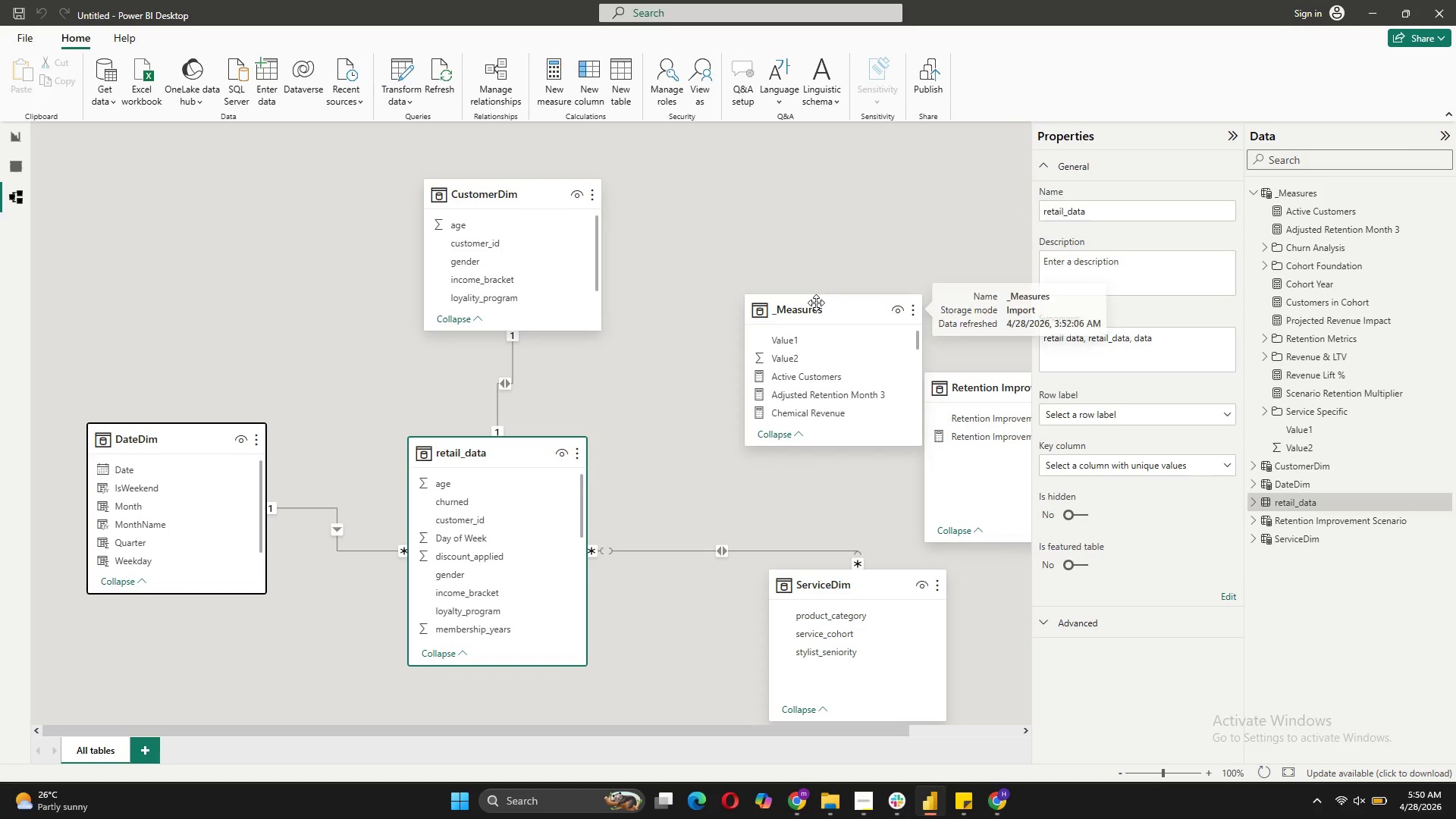 
left_click_drag(start_coordinate=[816, 303], to_coordinate=[811, 171])
 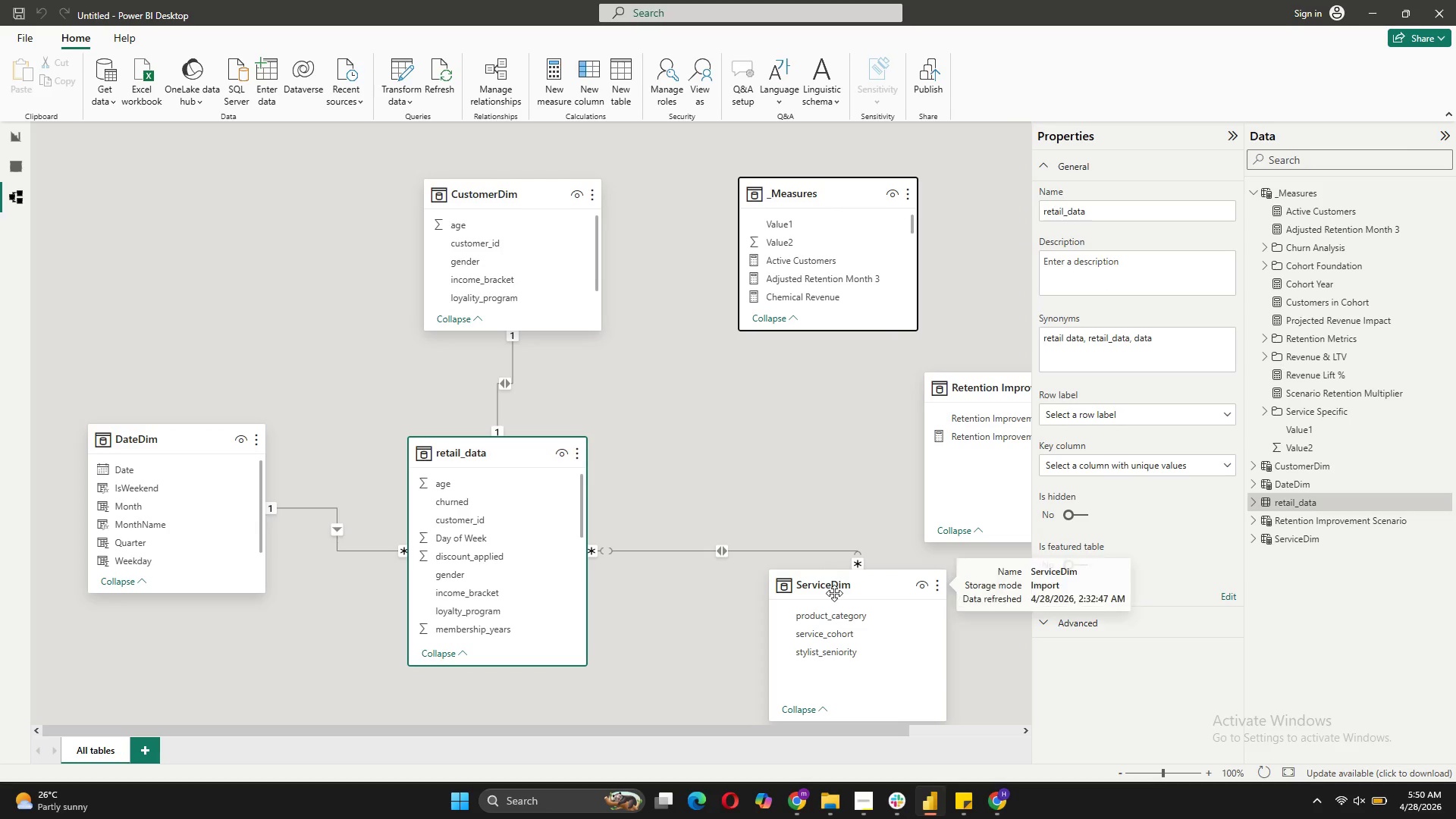 
left_click_drag(start_coordinate=[834, 593], to_coordinate=[763, 407])
 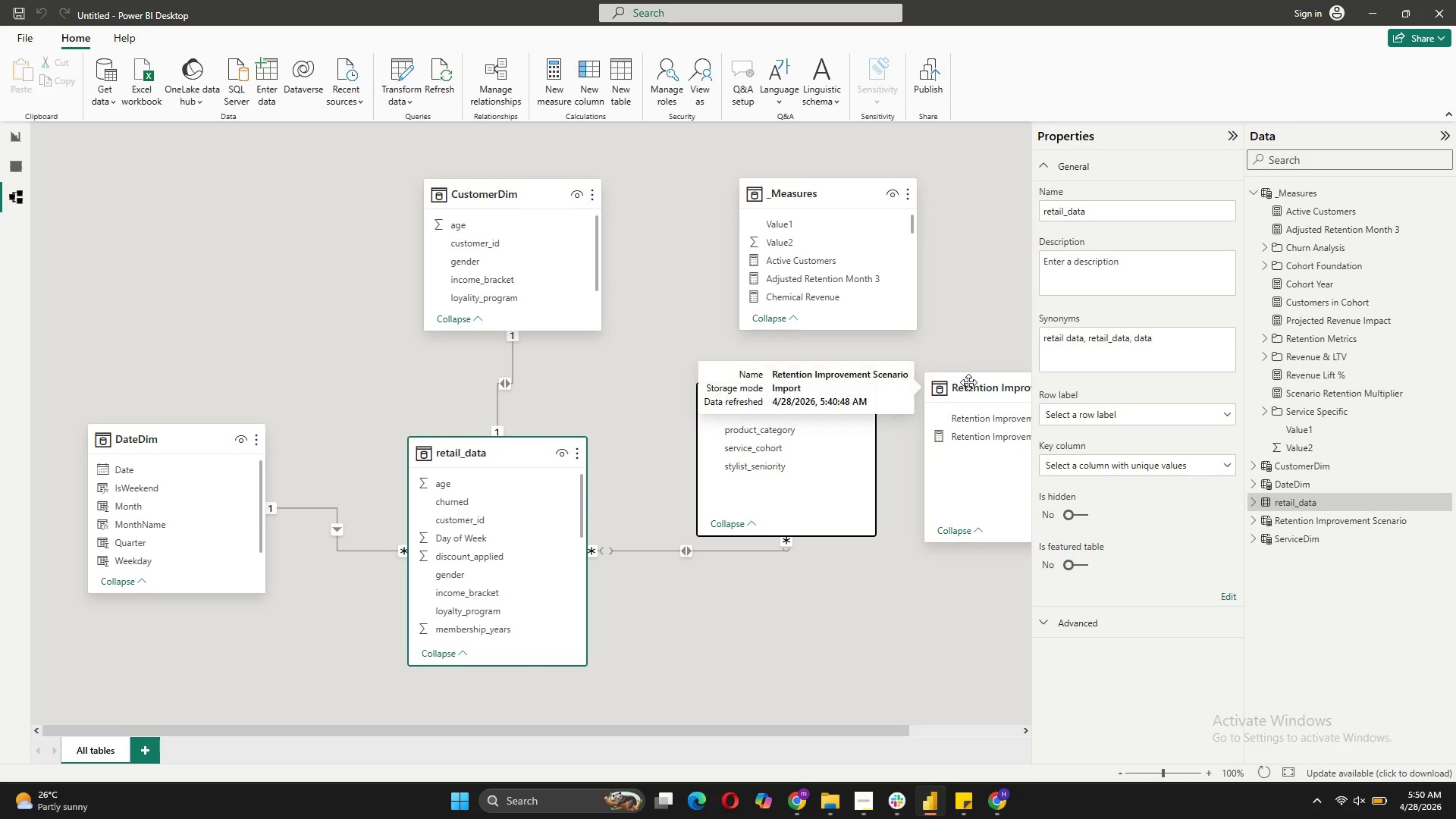 
left_click_drag(start_coordinate=[968, 382], to_coordinate=[916, 529])
 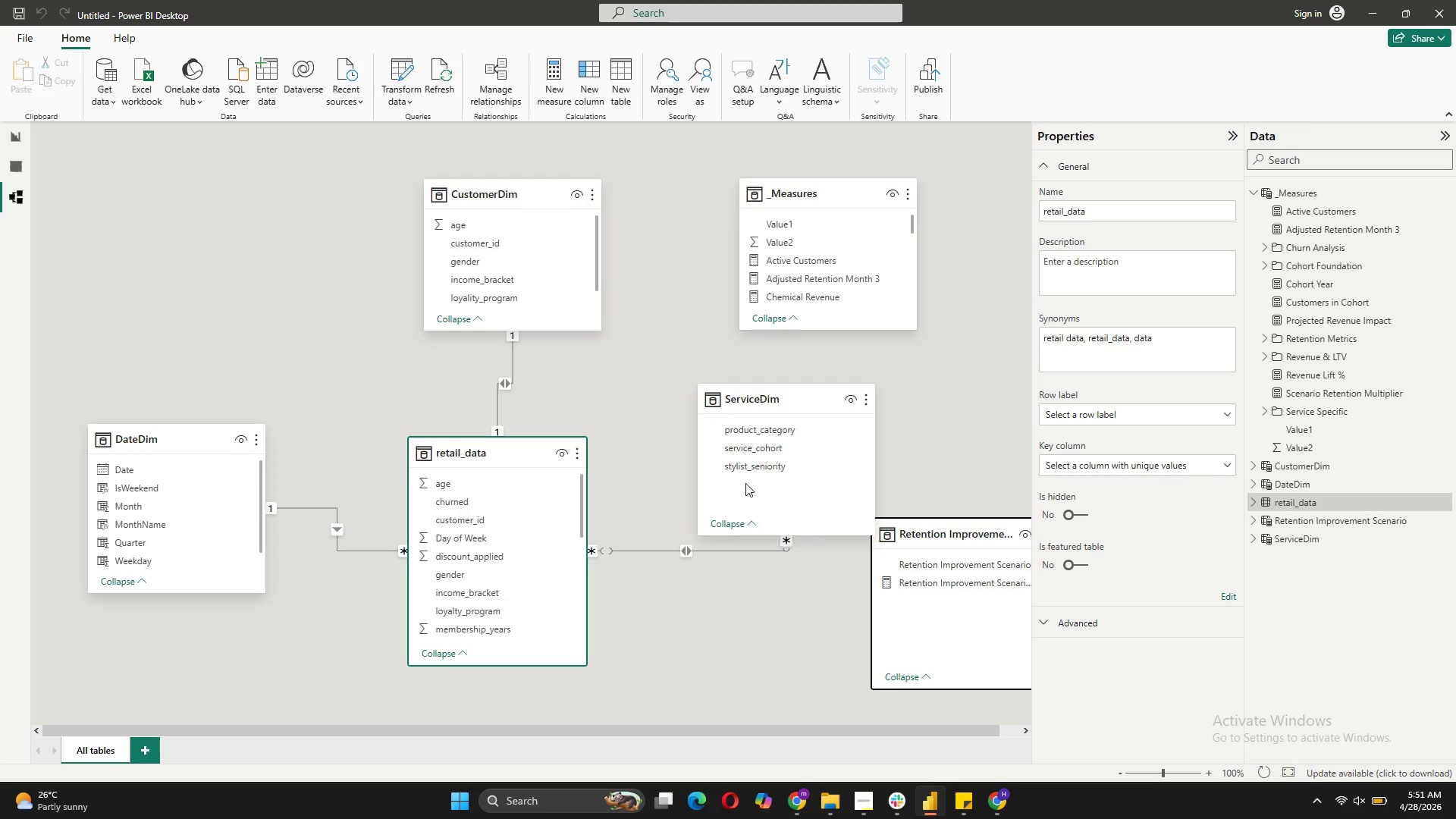 
wait(39.03)
 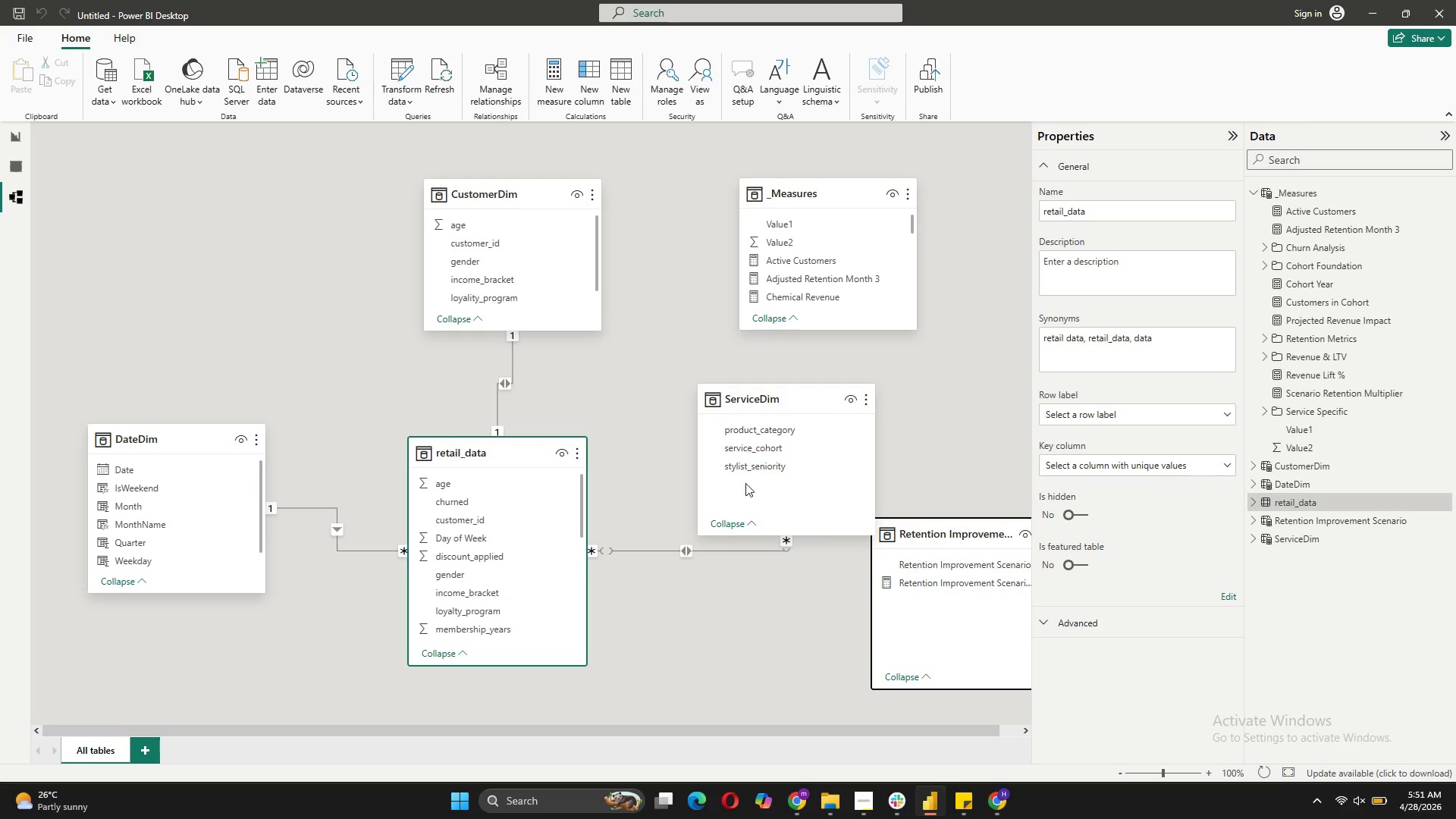 
left_click_drag(start_coordinate=[932, 532], to_coordinate=[944, 567])
 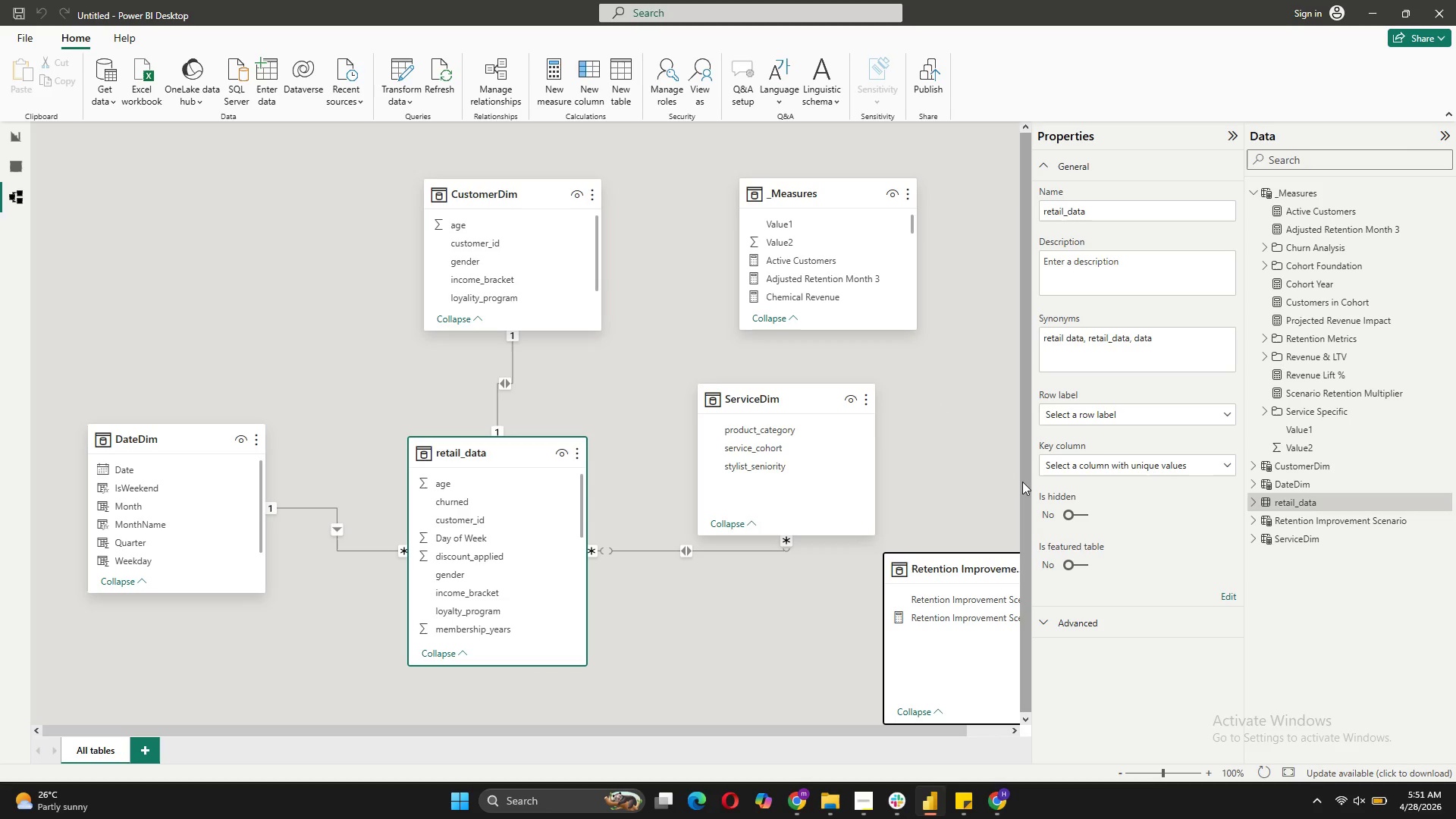 
wait(20.45)
 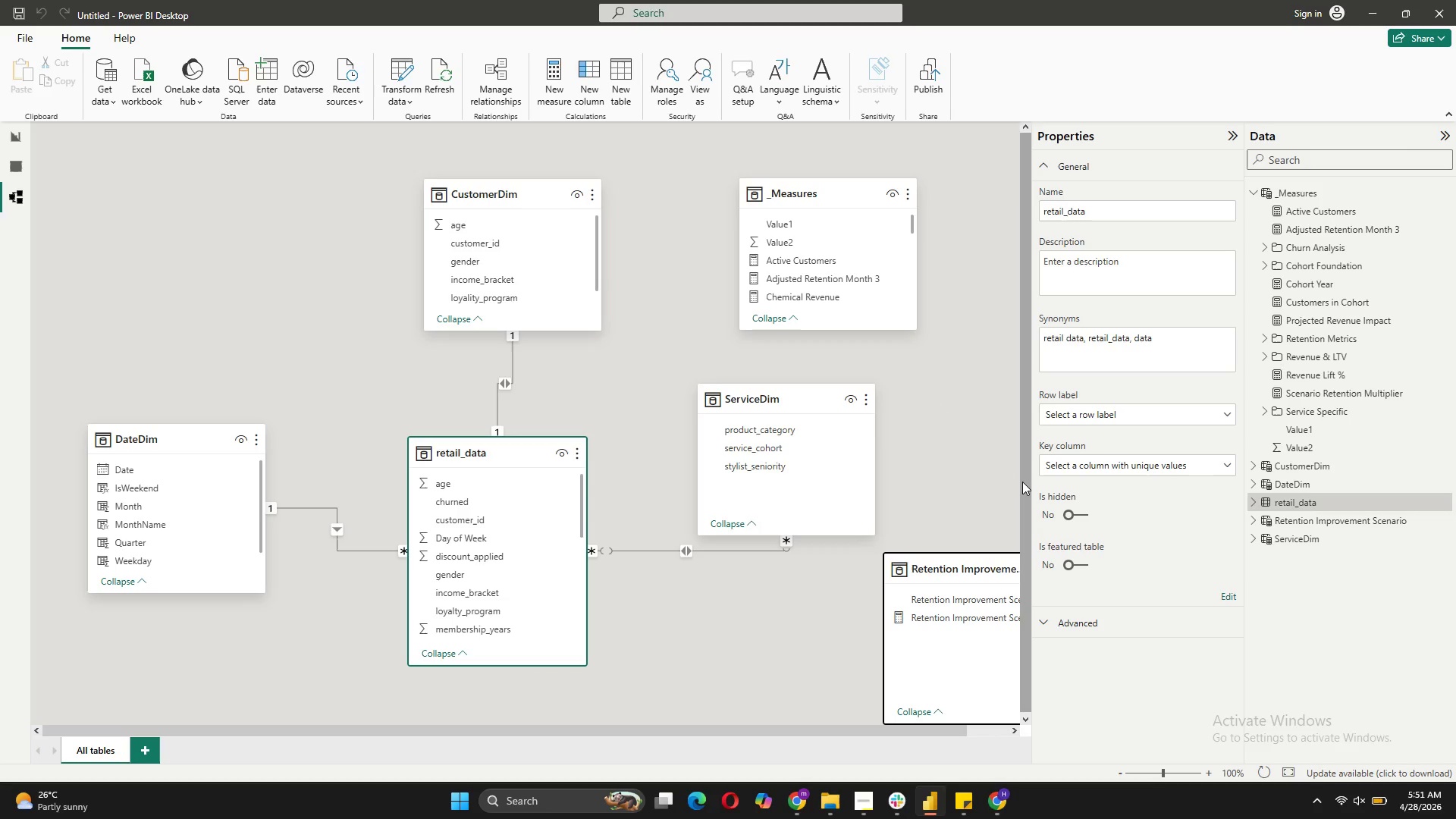 
left_click_drag(start_coordinate=[973, 561], to_coordinate=[837, 574])
 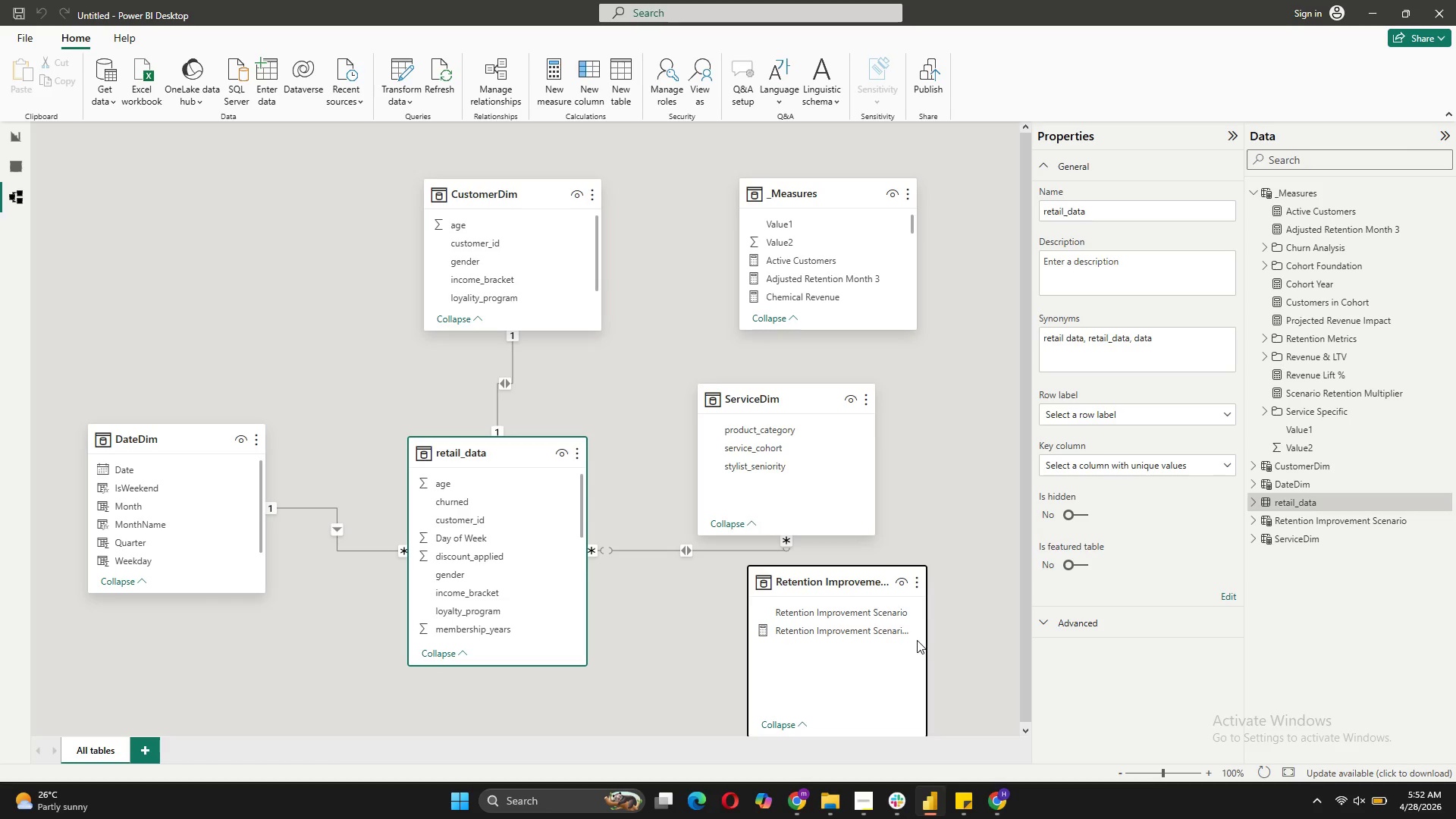 
wait(28.25)
 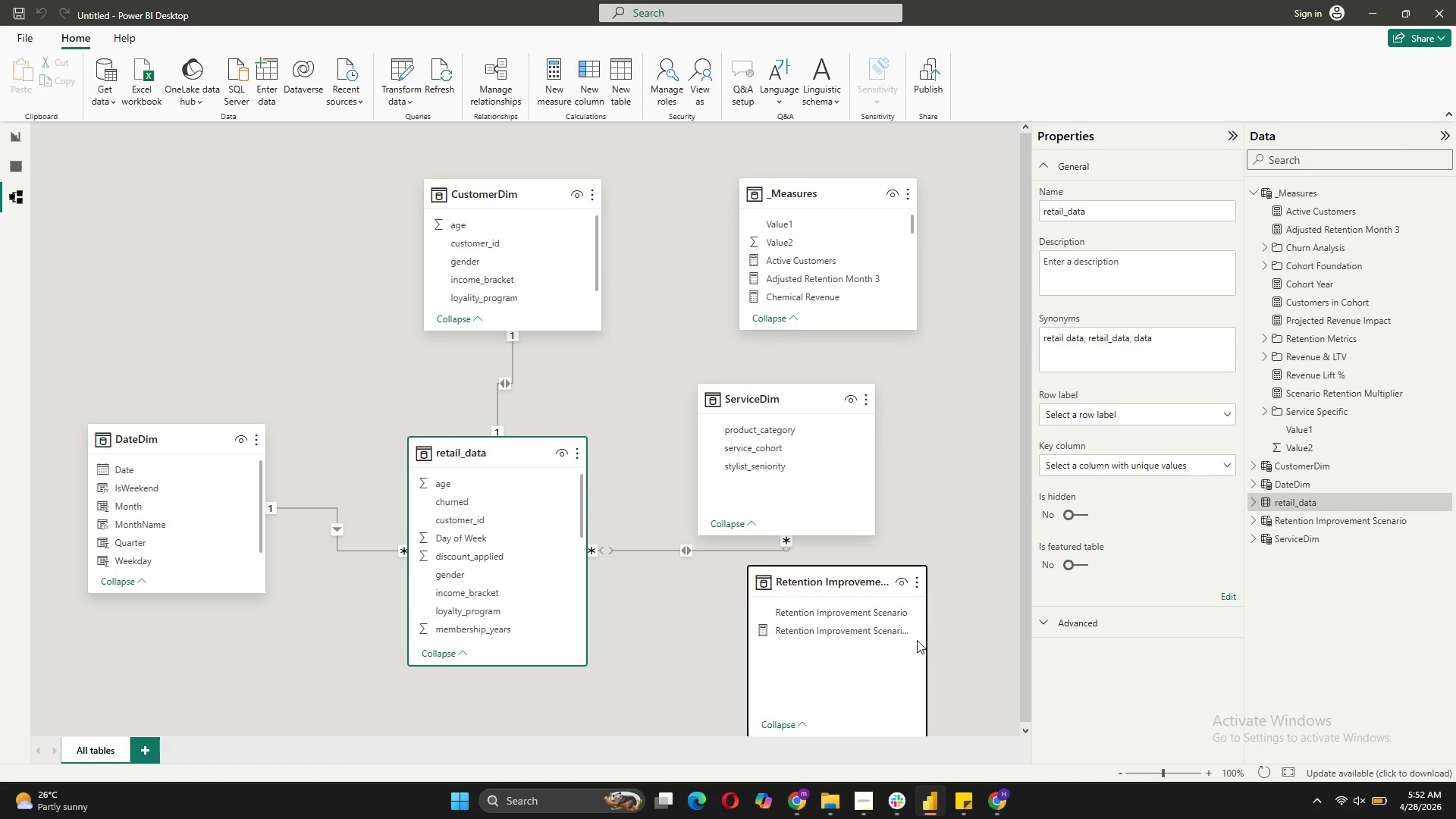 
left_click_drag(start_coordinate=[848, 572], to_coordinate=[783, 599])
 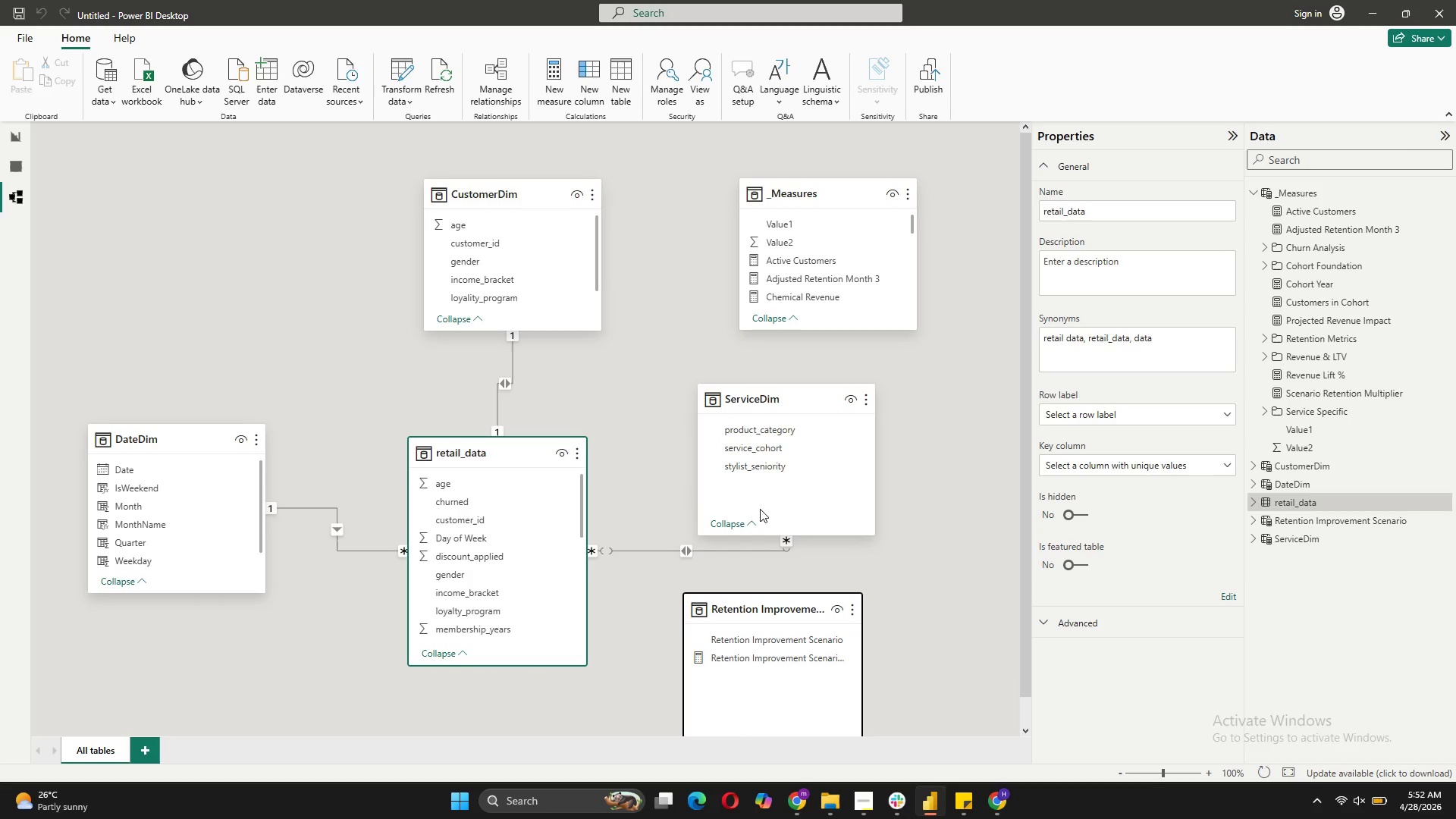 
left_click_drag(start_coordinate=[511, 453], to_coordinate=[534, 389])
 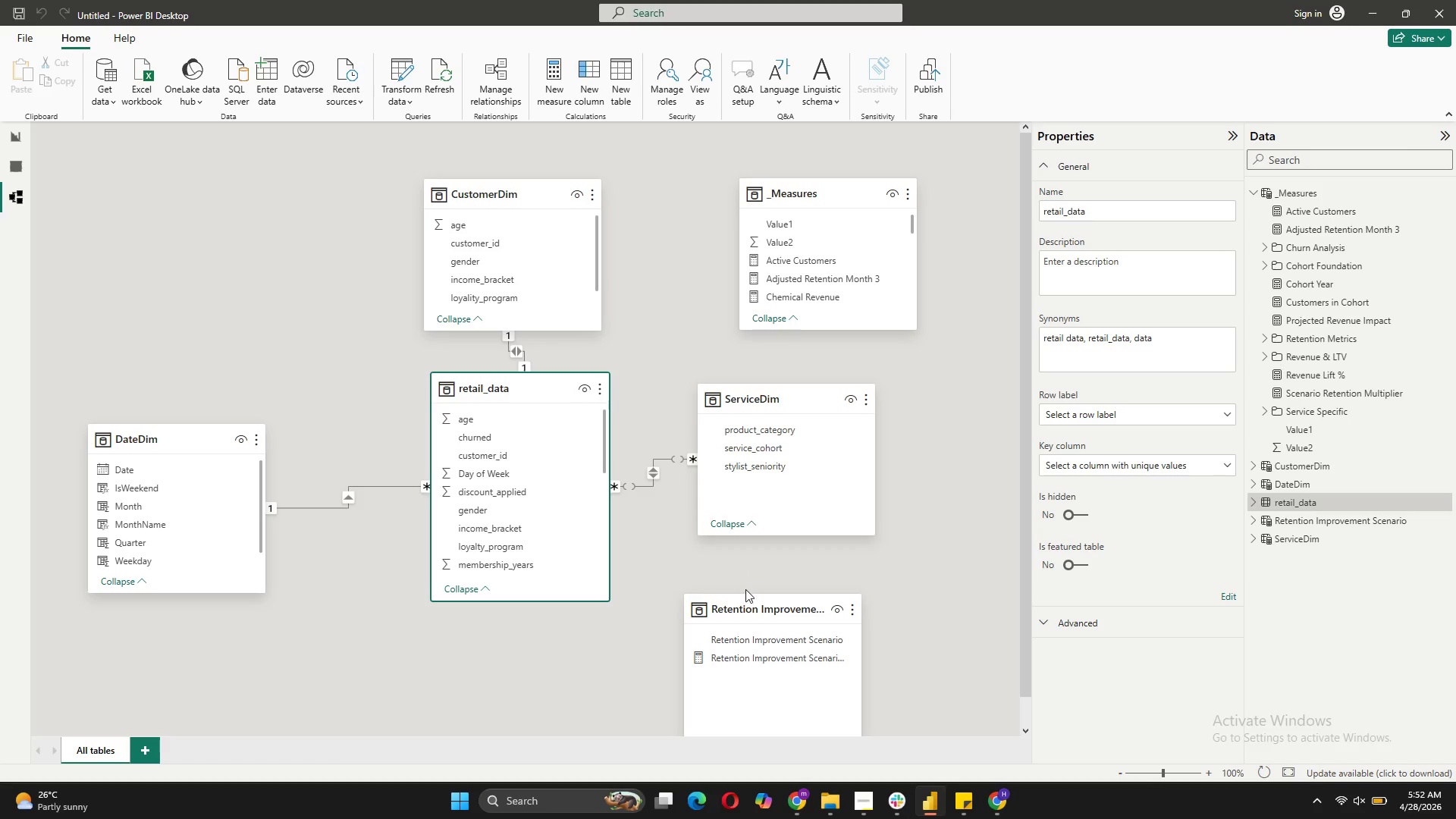 
wait(23.38)
 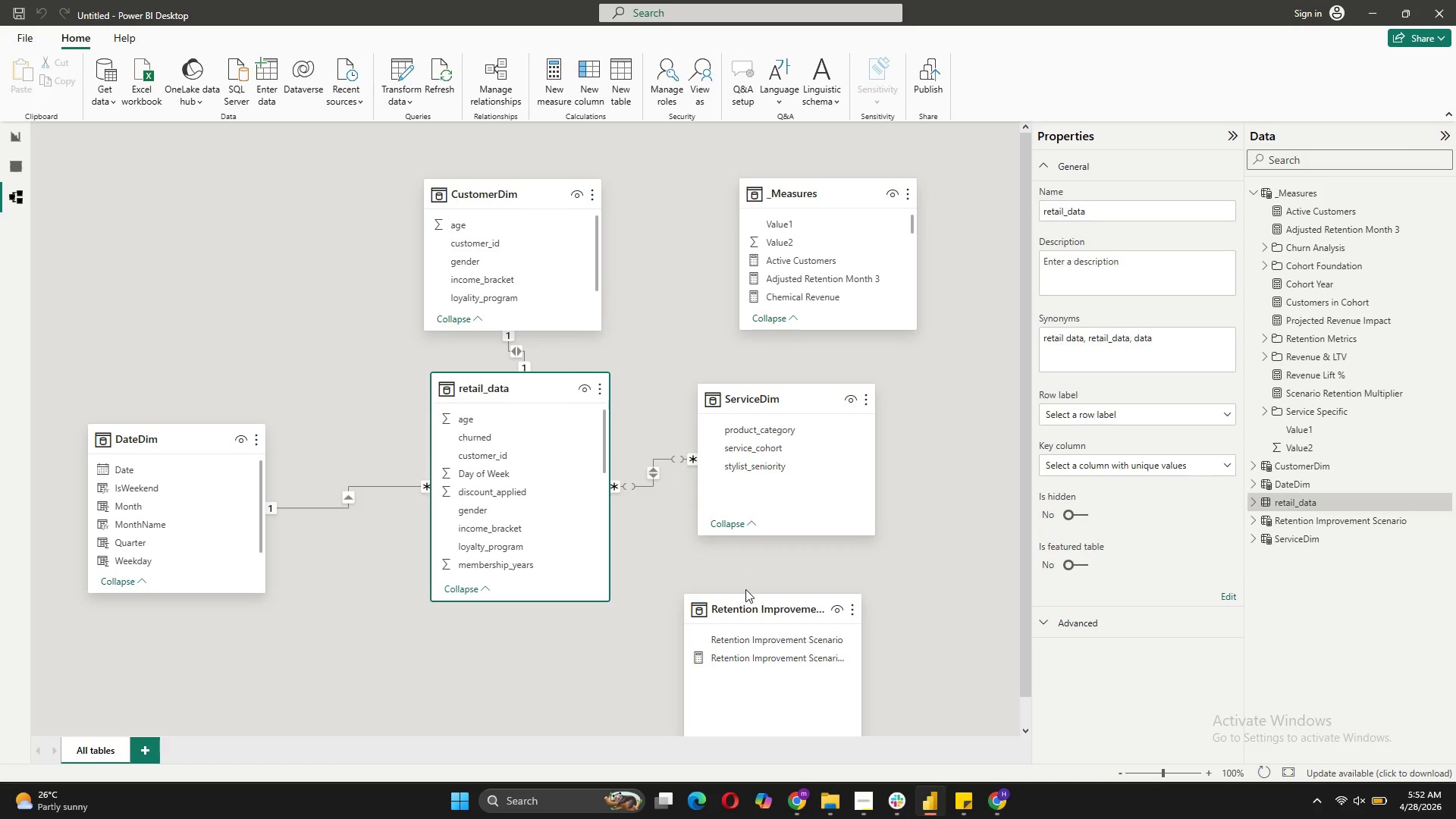 
left_click_drag(start_coordinate=[523, 386], to_coordinate=[523, 452])
 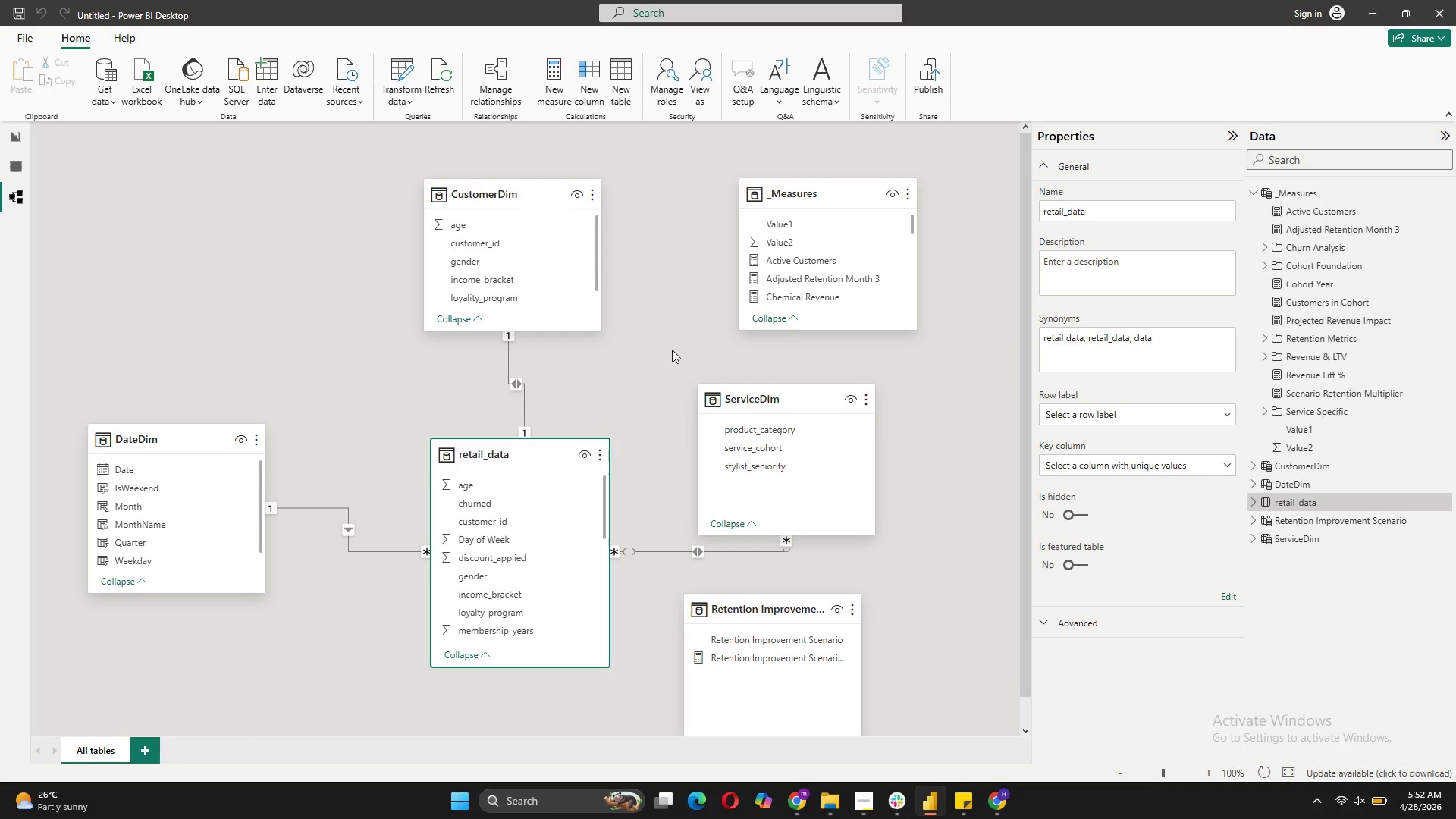 
left_click([672, 350])
 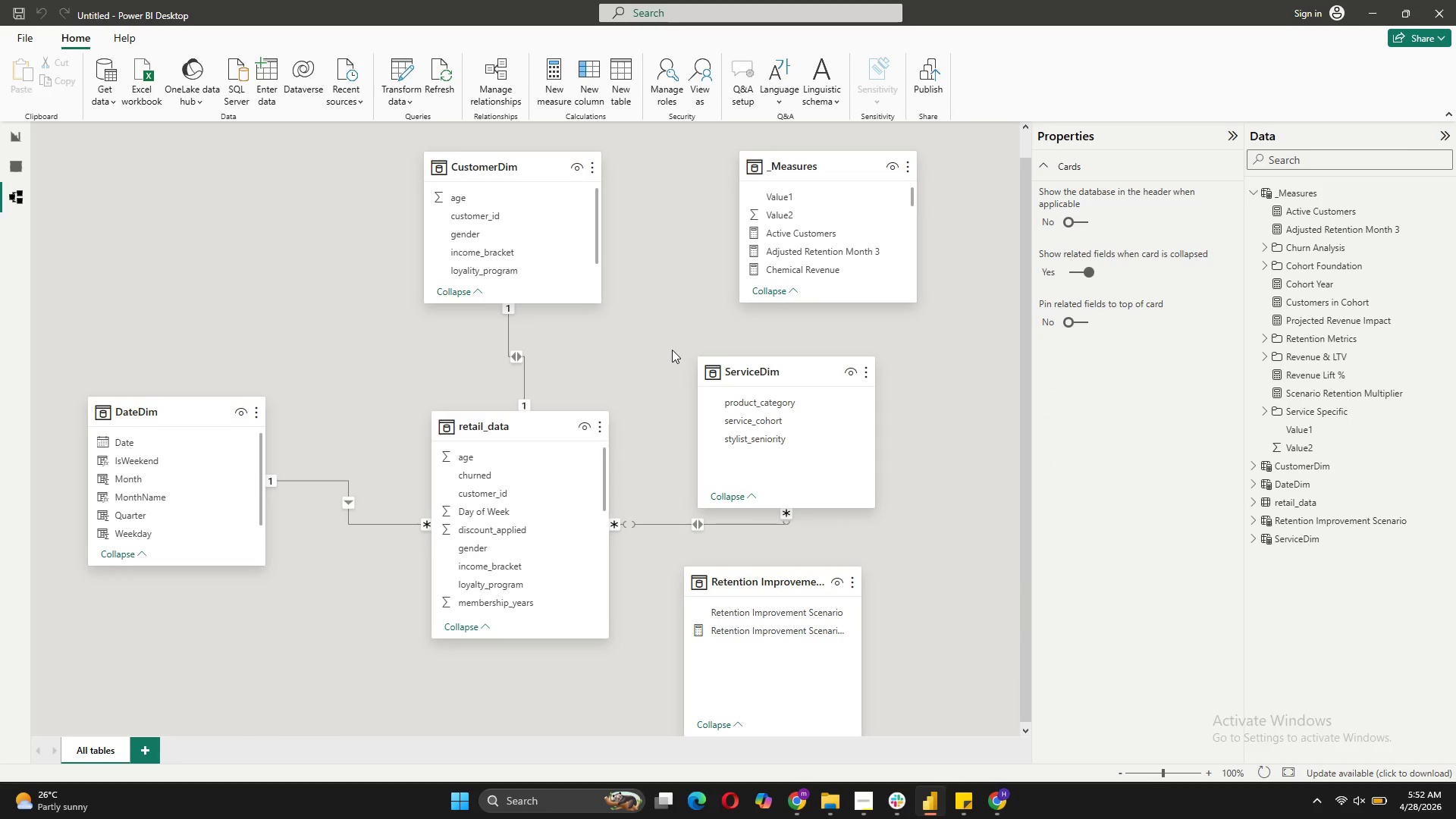 
wait(9.17)
 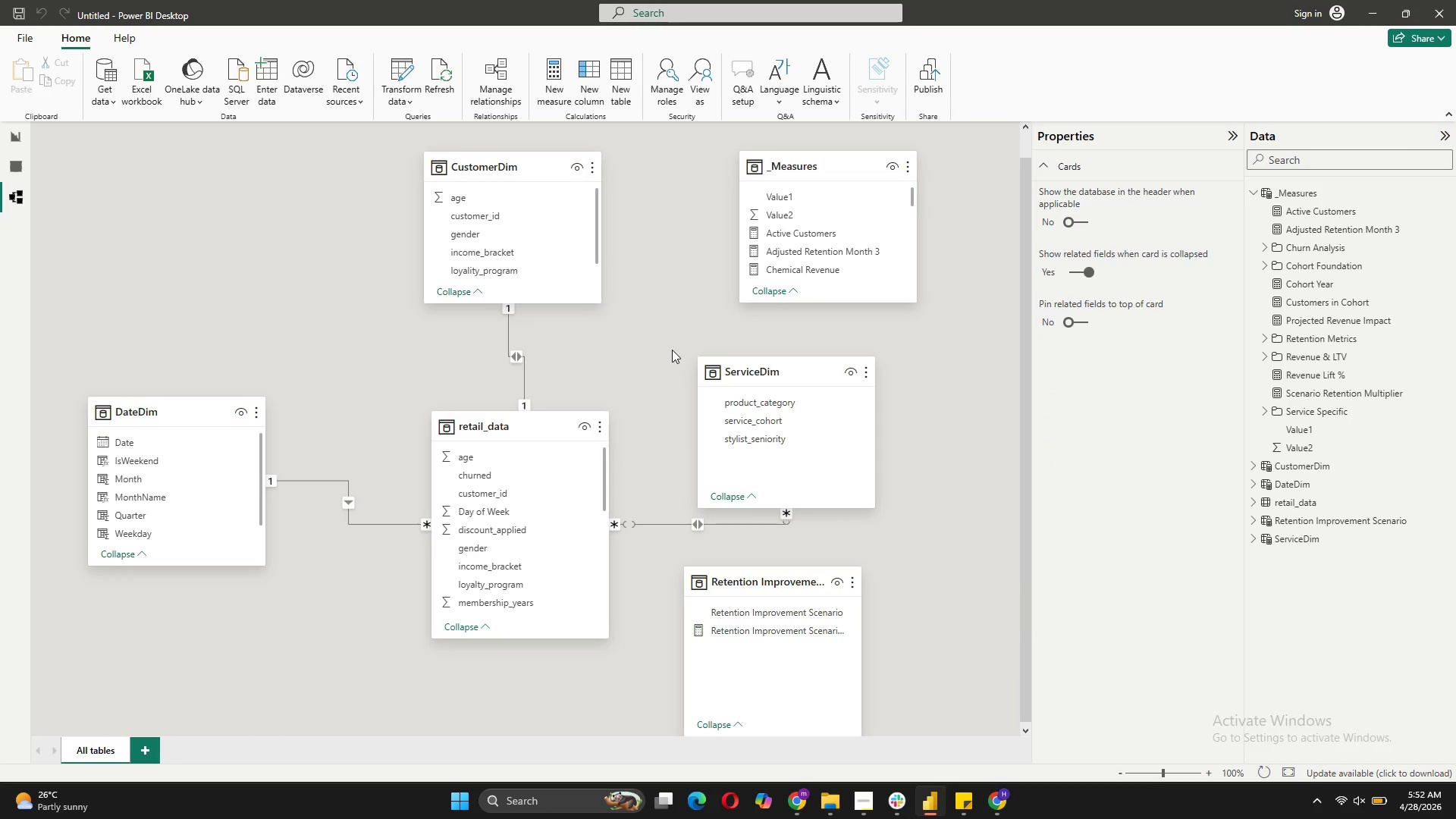 
left_click_drag(start_coordinate=[504, 162], to_coordinate=[304, 168])
 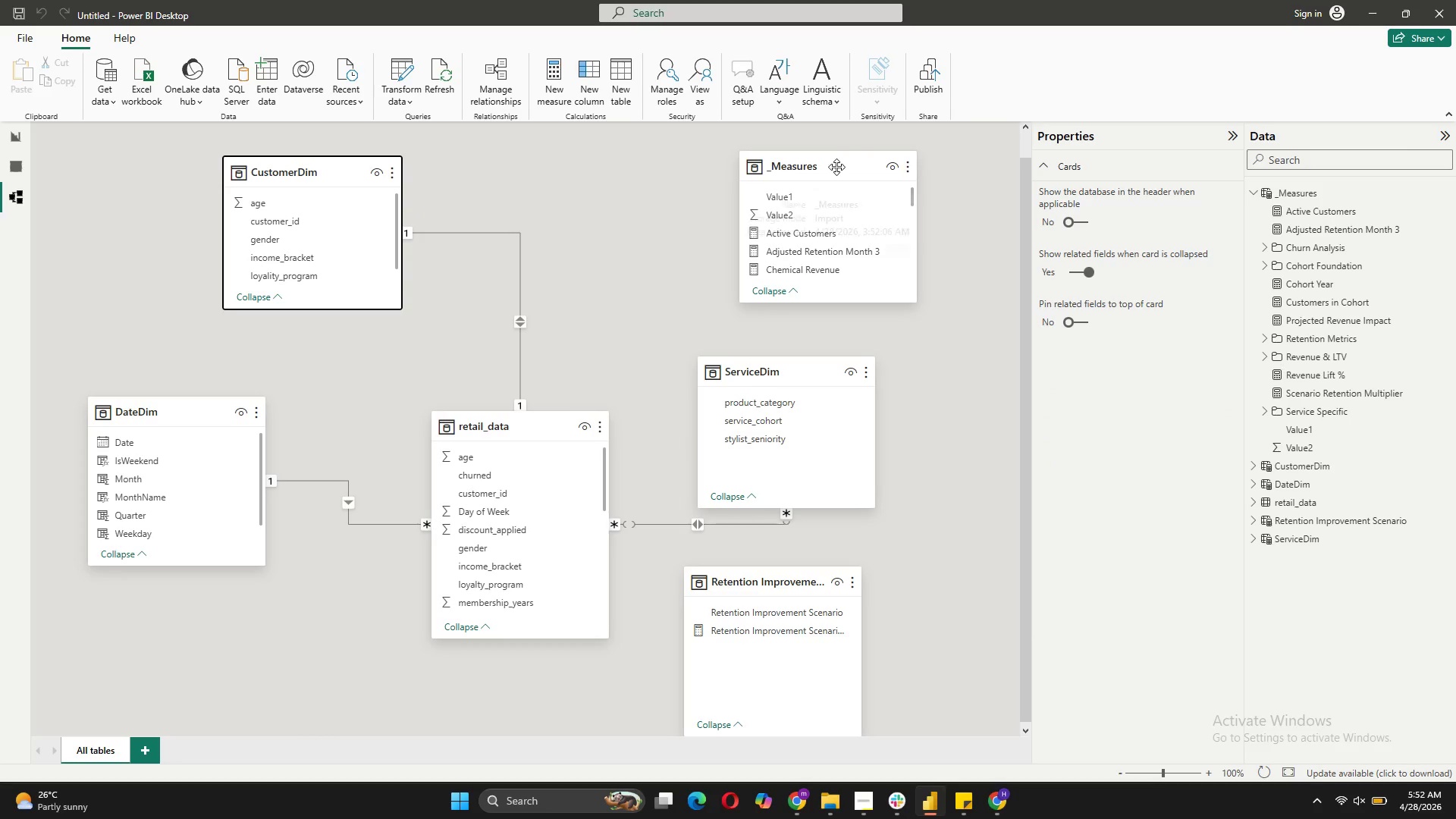 
left_click_drag(start_coordinate=[836, 168], to_coordinate=[723, 165])
 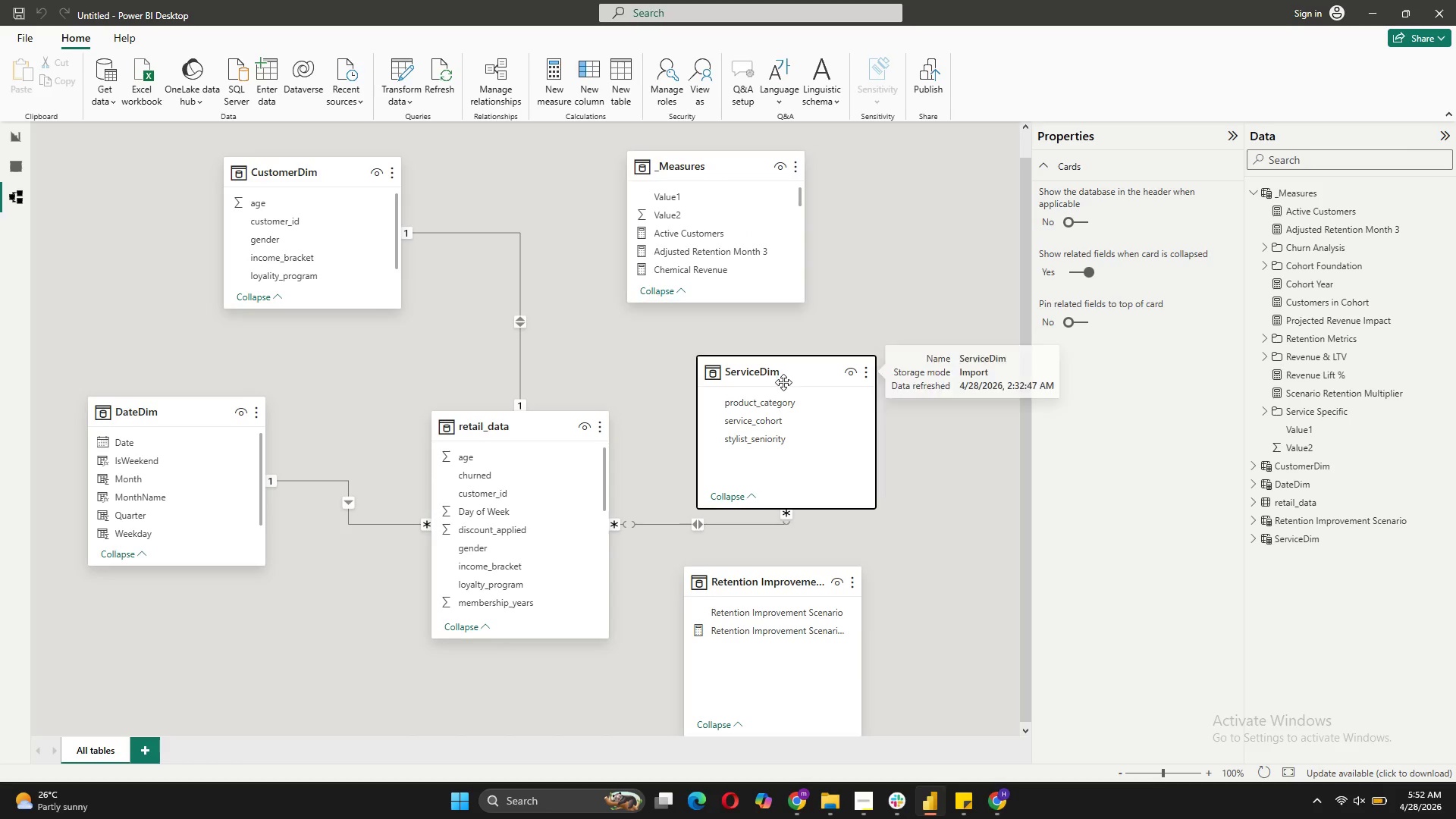 
left_click_drag(start_coordinate=[783, 382], to_coordinate=[880, 349])
 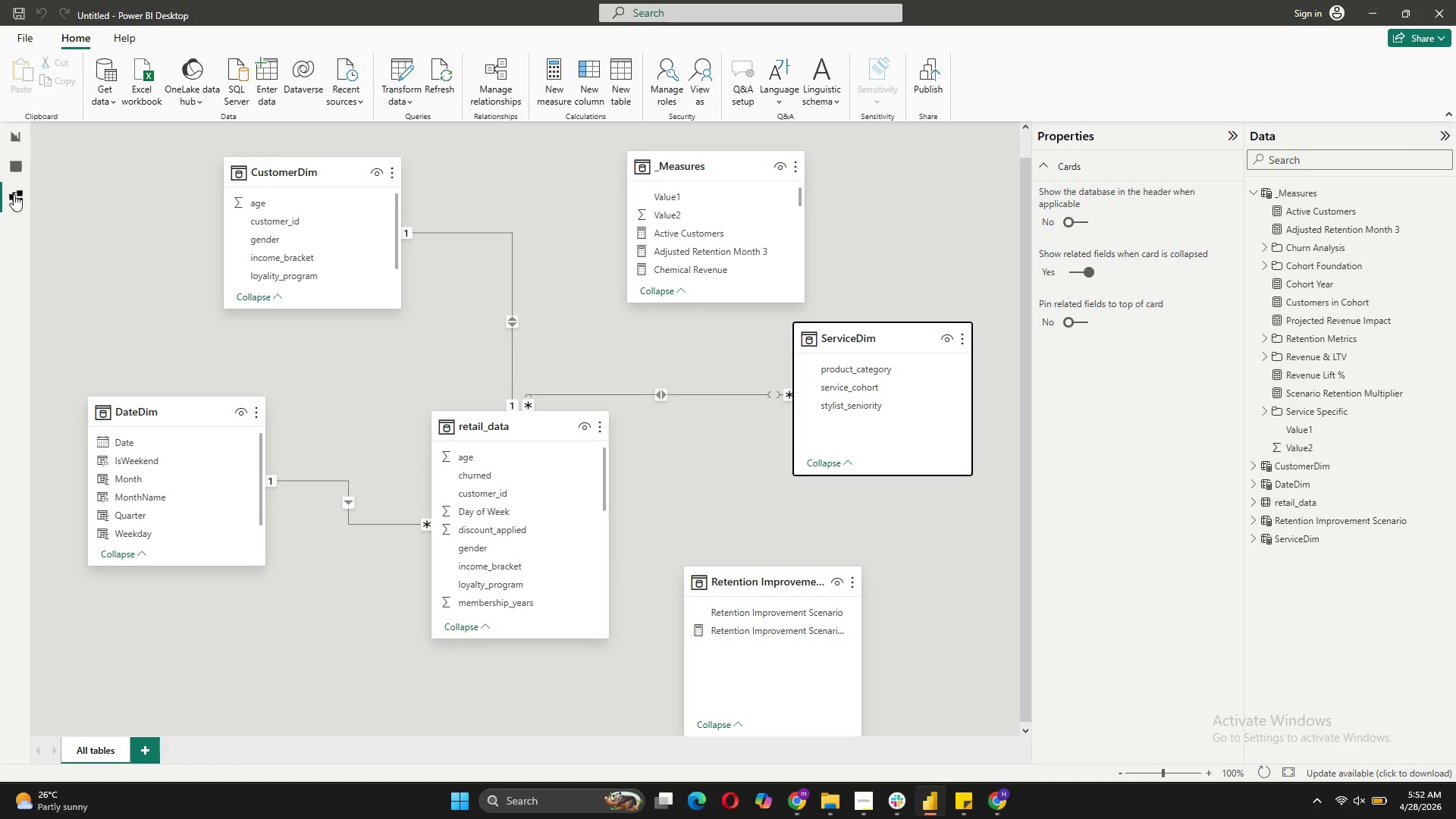 
left_click([15, 157])
 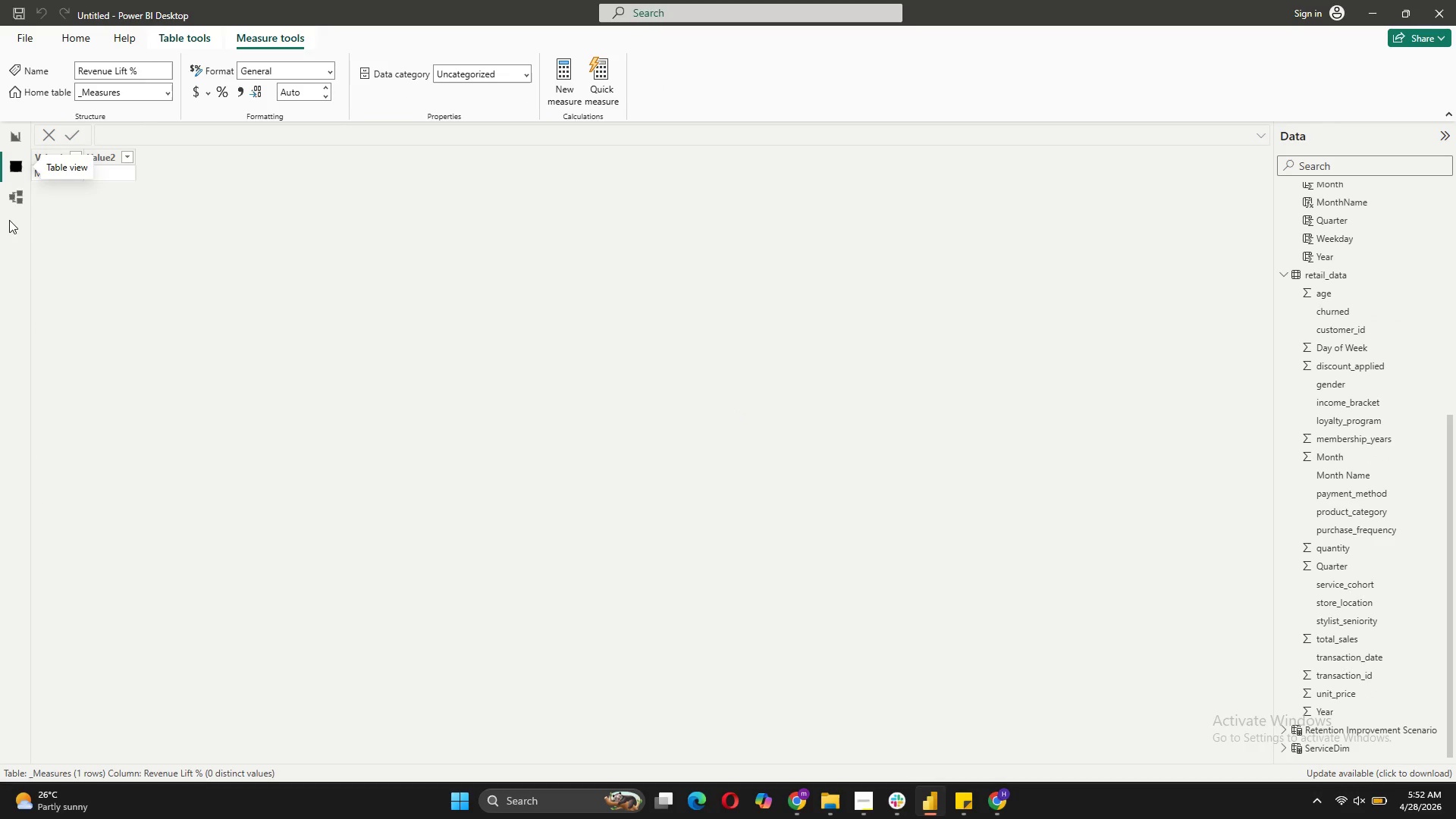 
left_click([18, 201])
 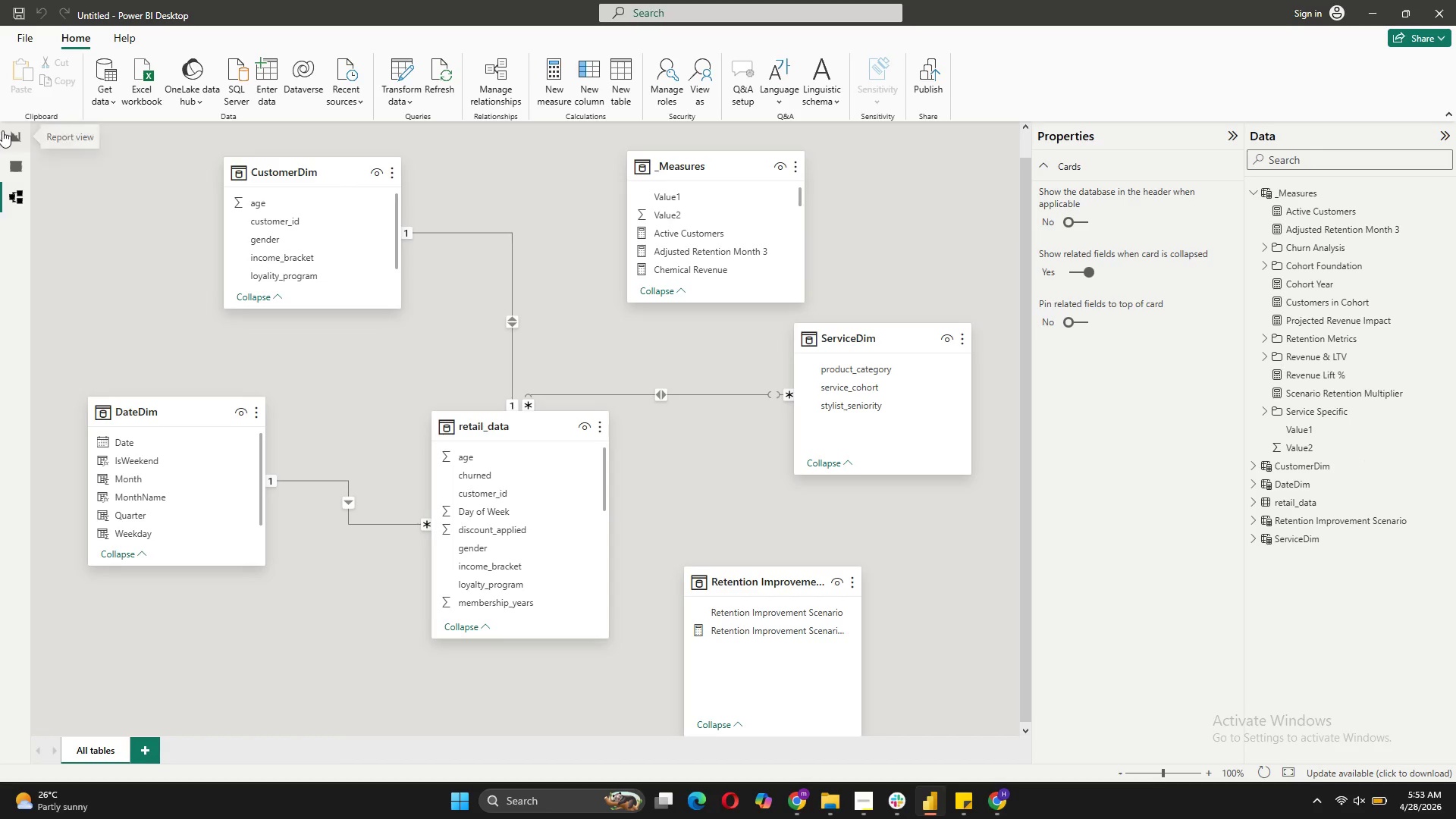 
left_click([2, 130])
 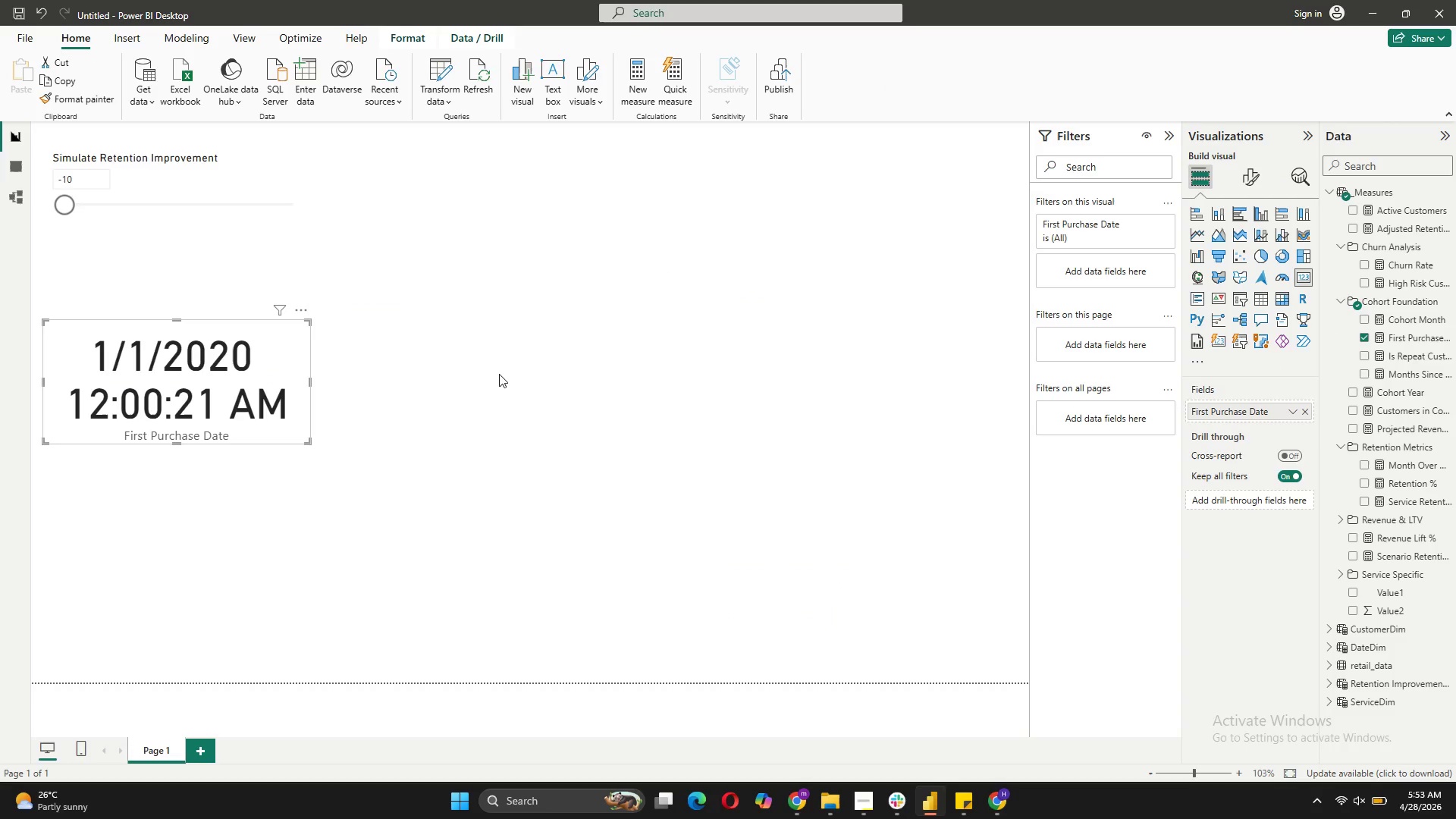 
left_click([499, 374])
 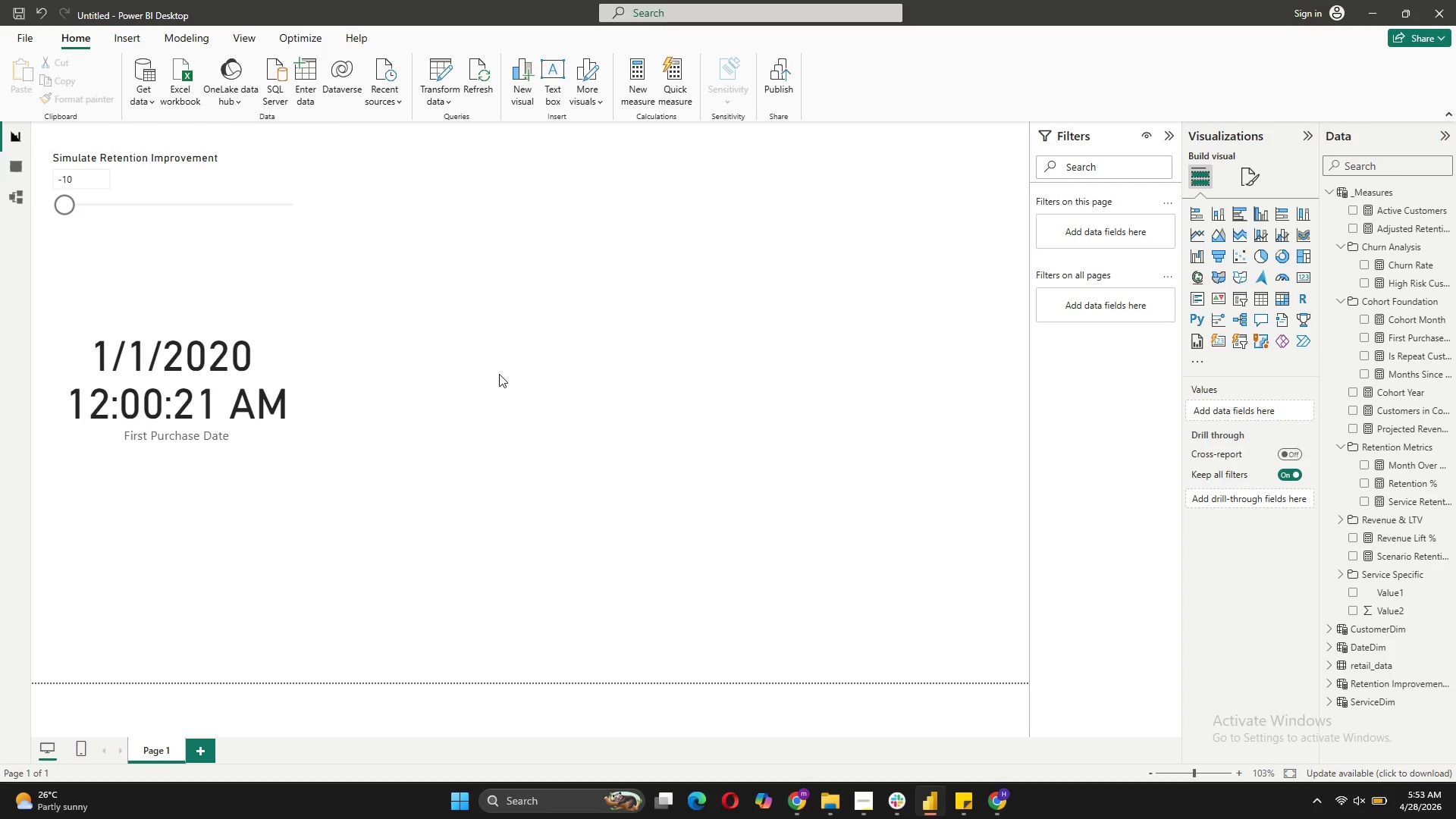 
wait(11.16)
 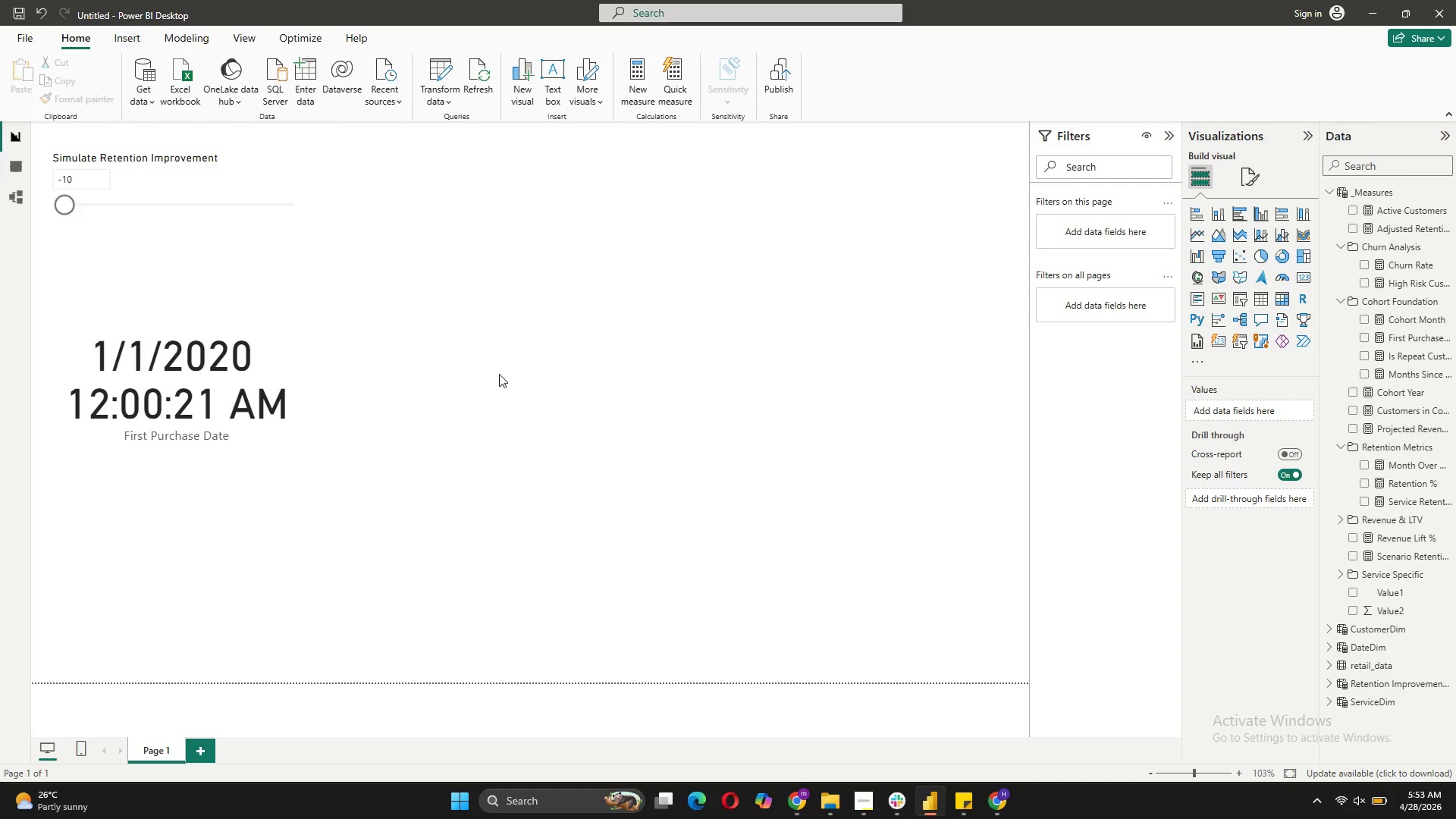 
left_click([461, 344])
 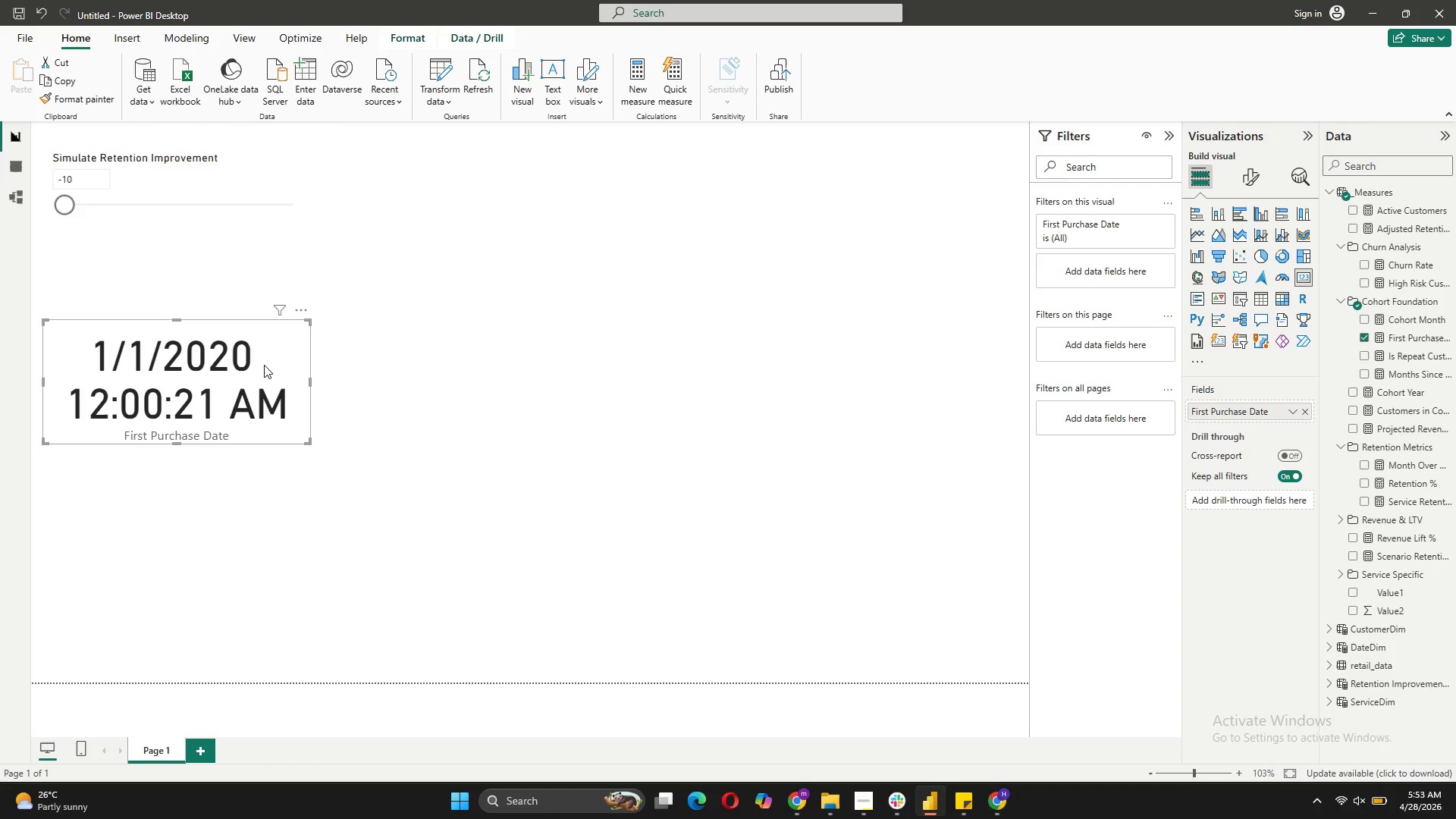 
key(Delete)
 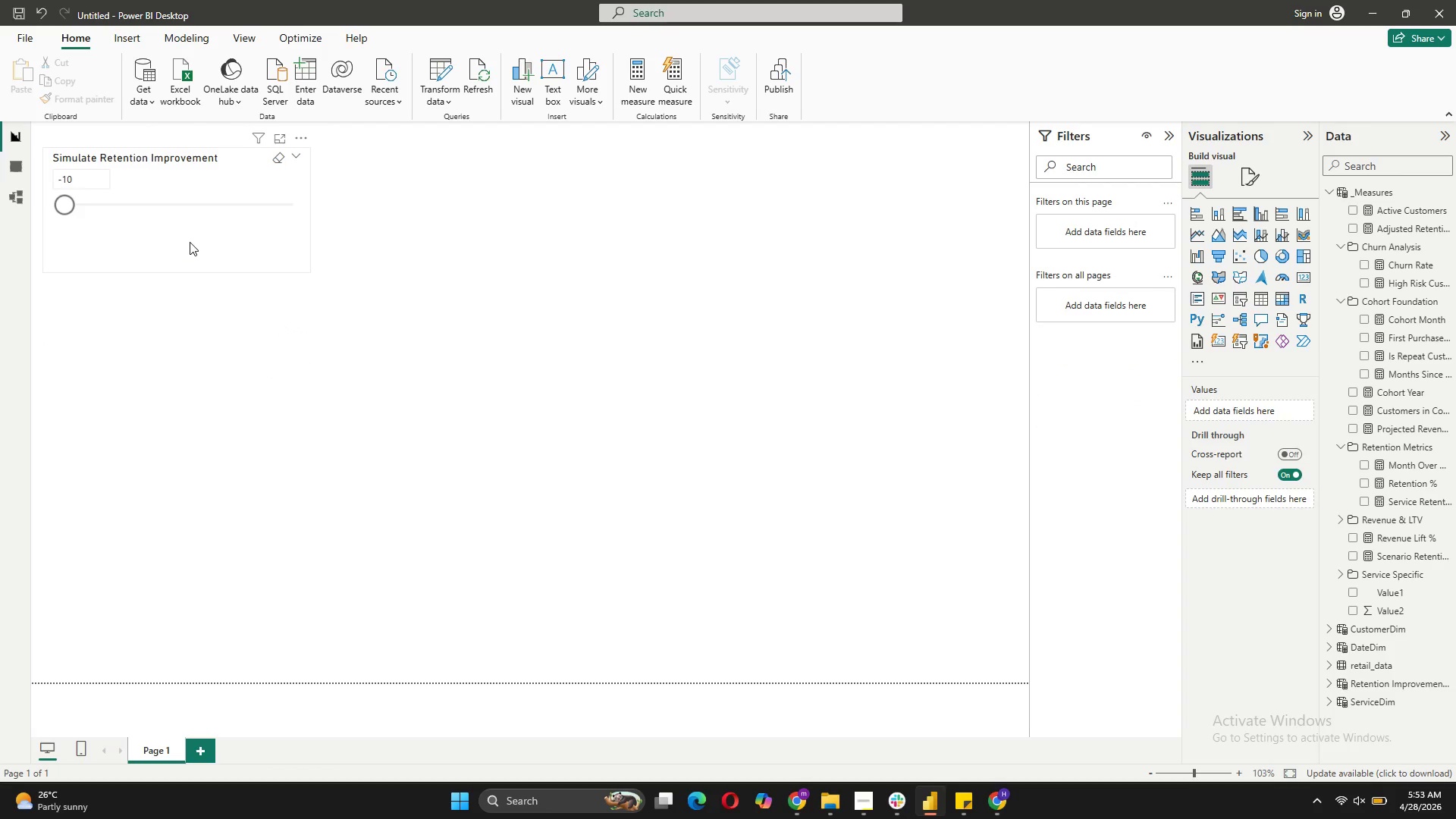 
wait(6.98)
 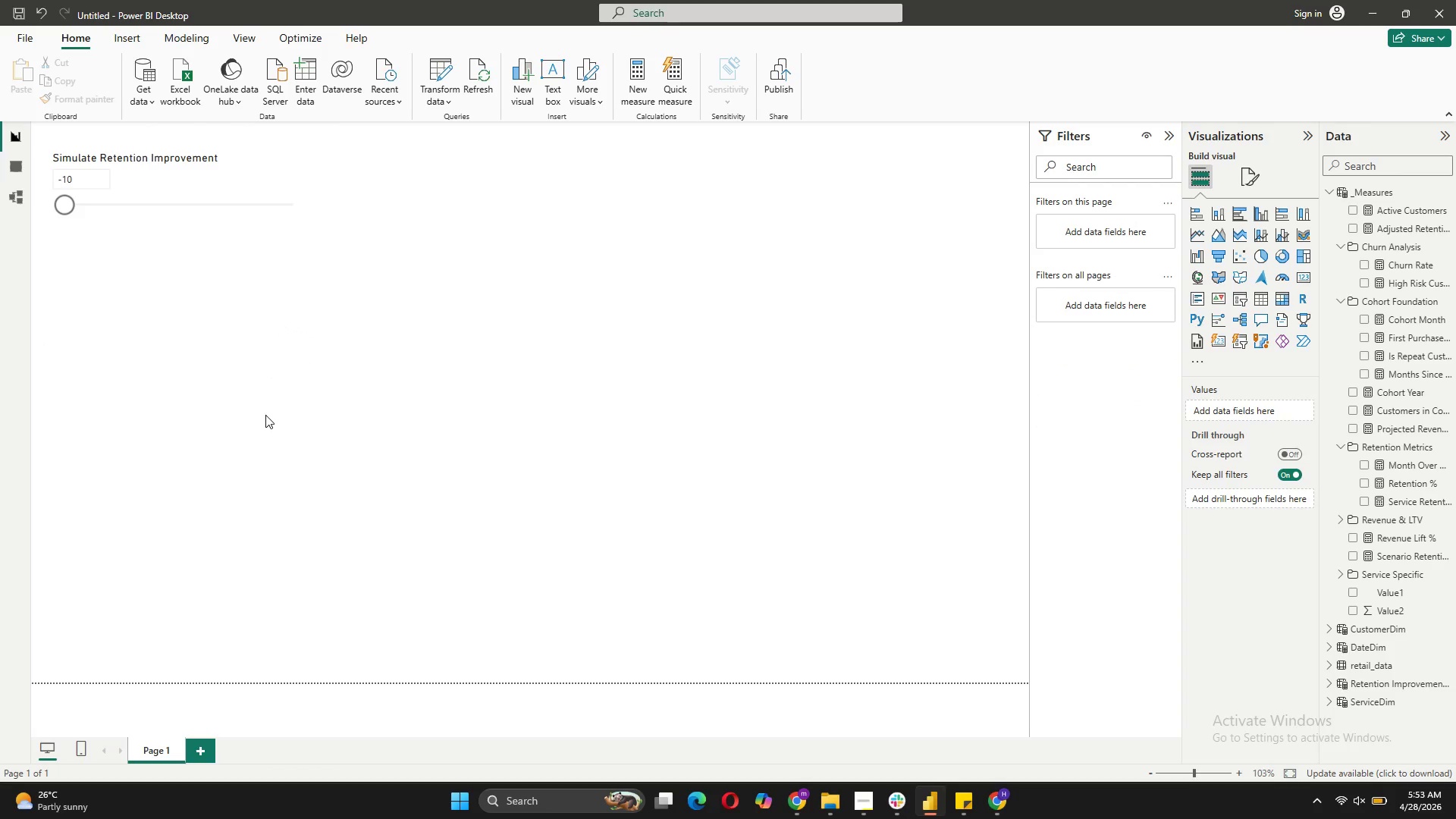 
hold_key(key=Unknown, duration=0.7)
 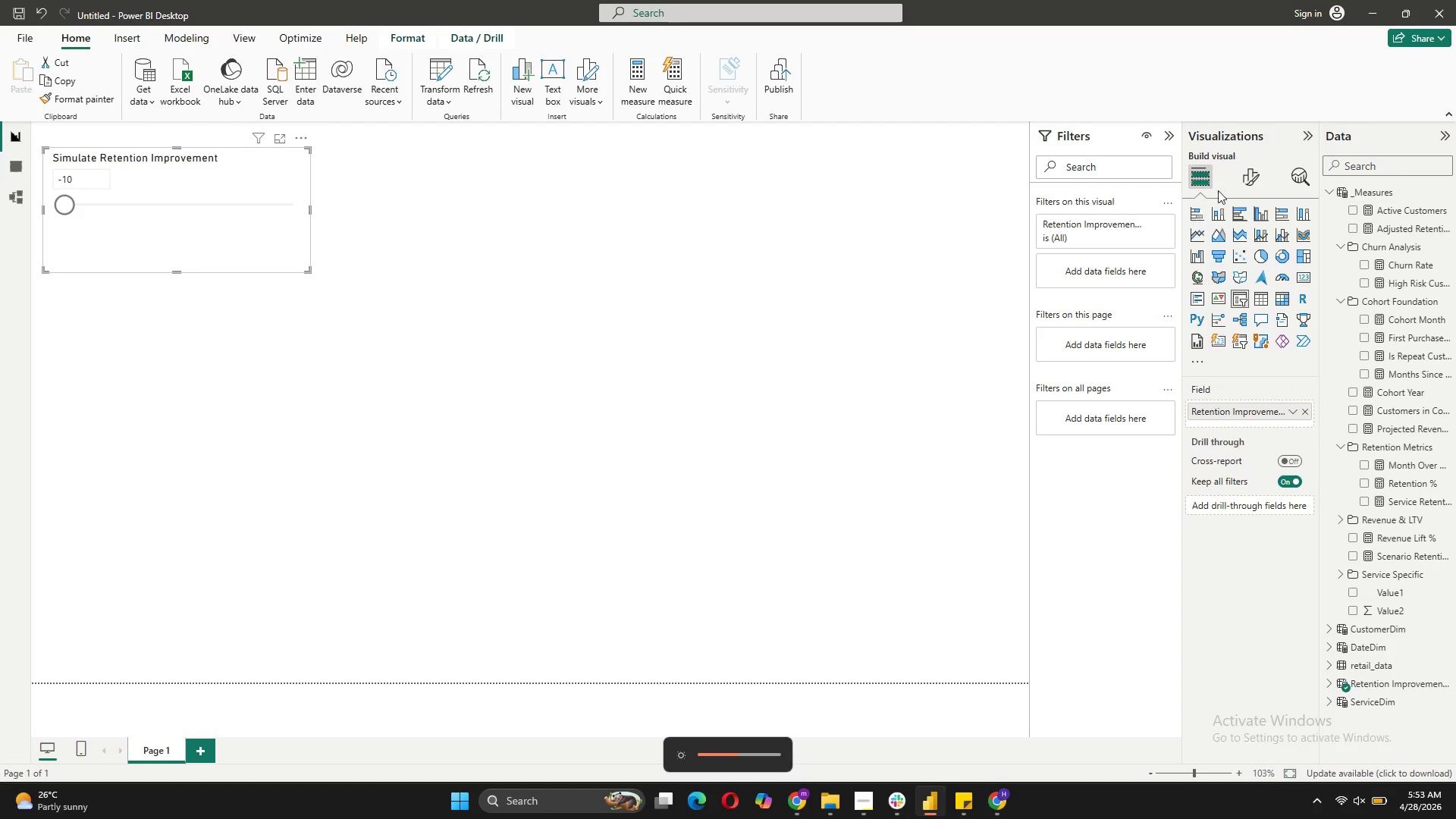 
left_click([1241, 174])
 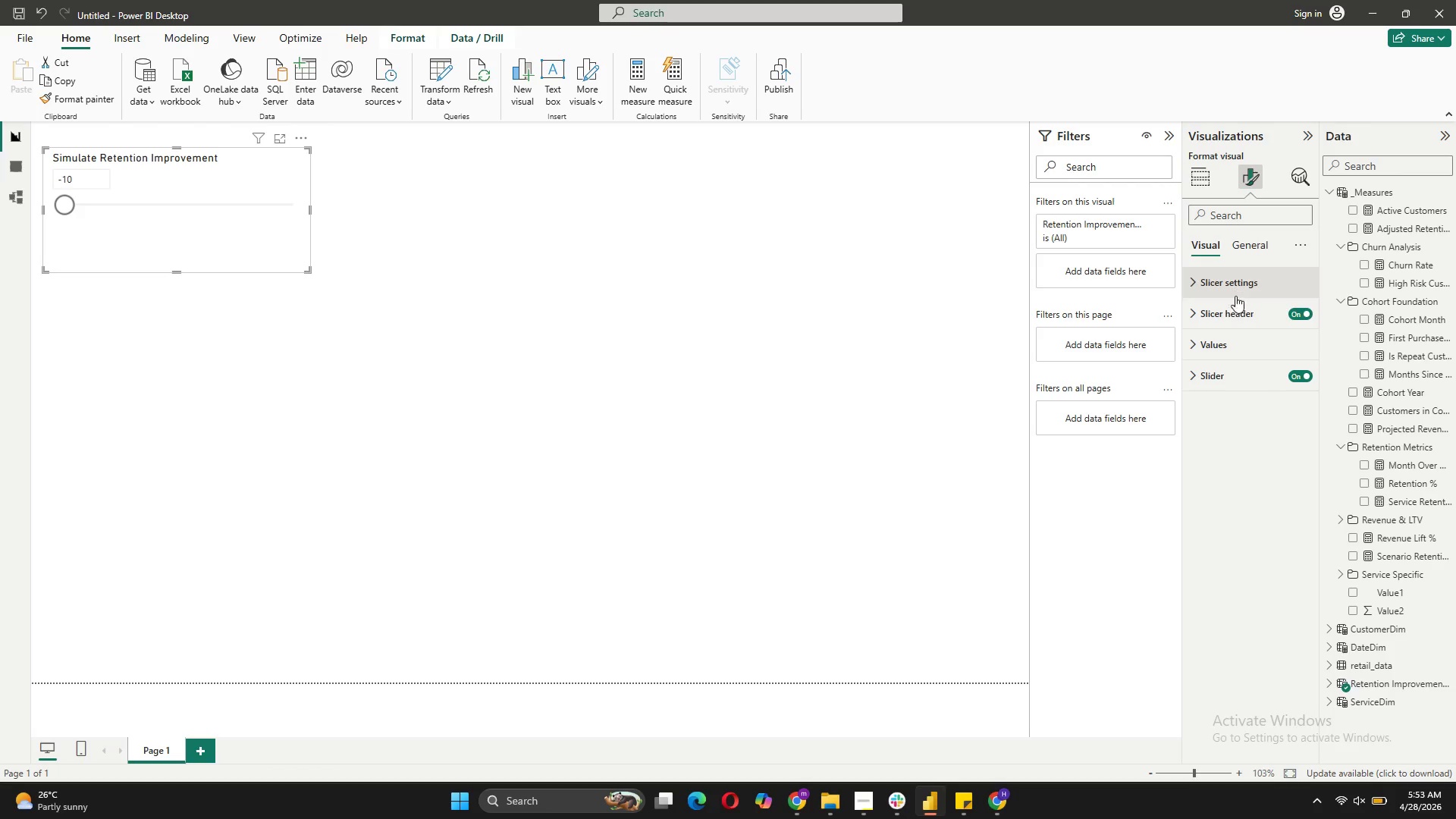 
left_click([1235, 309])
 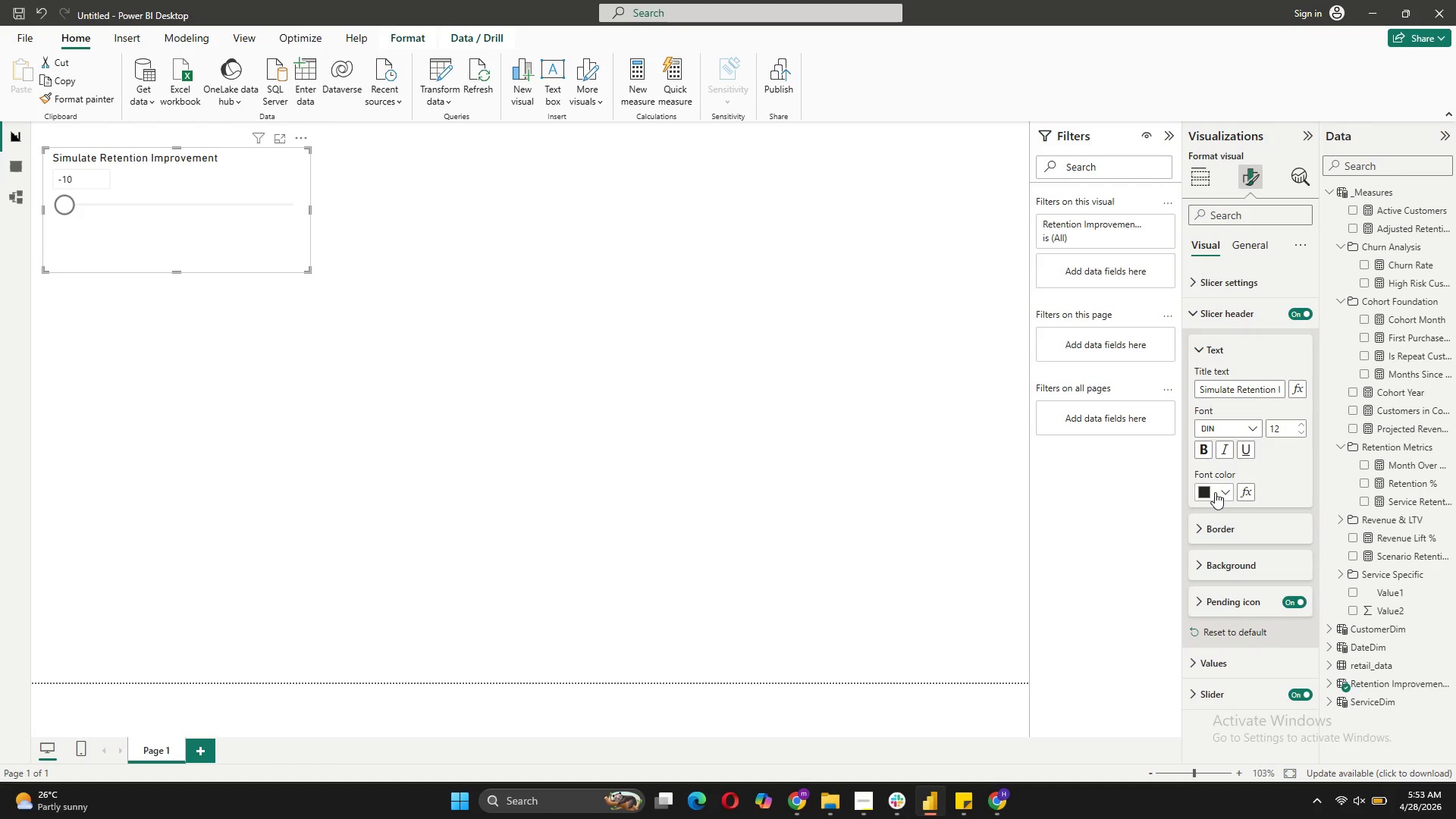 
left_click([1210, 497])
 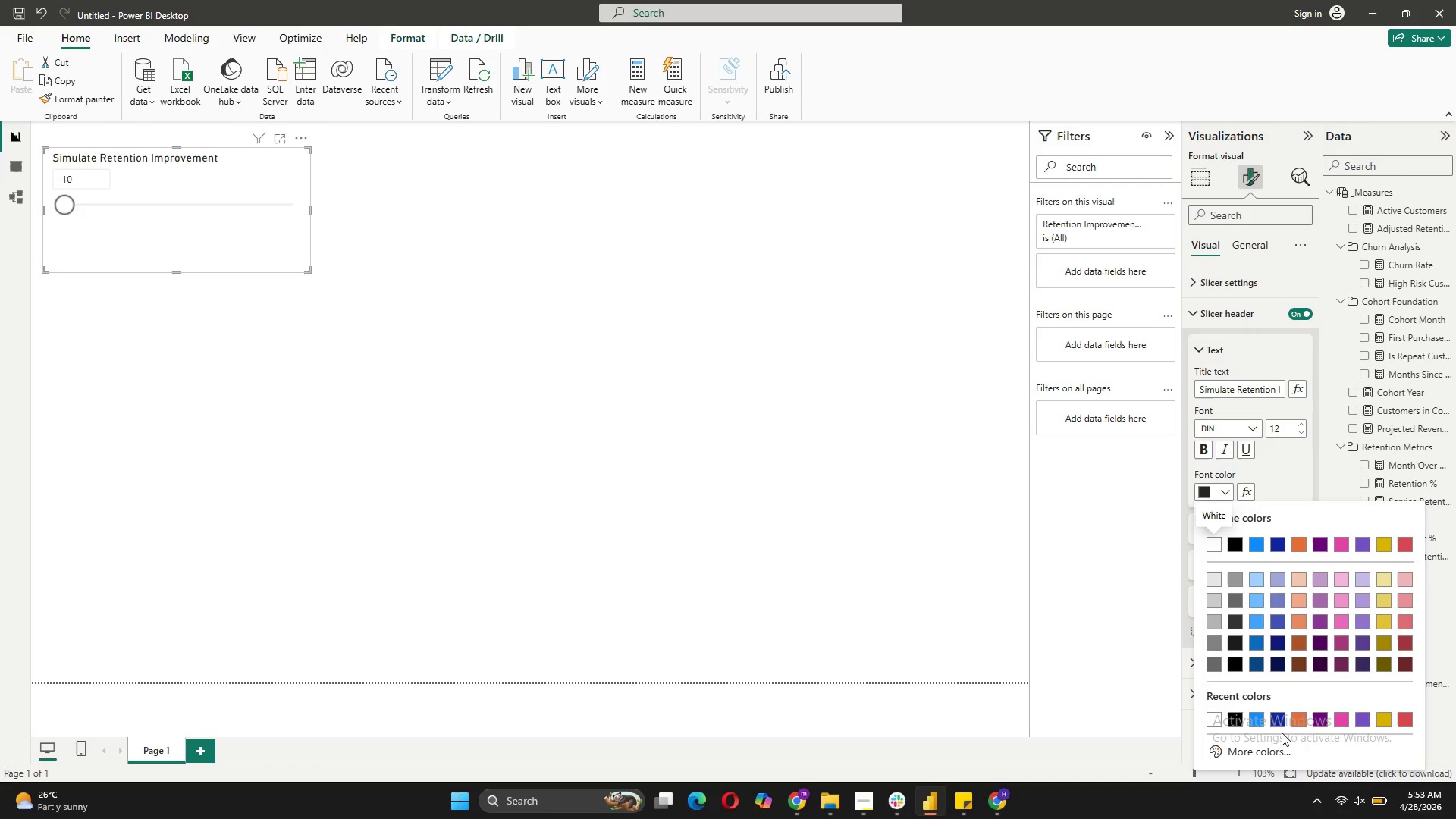 
left_click([1277, 743])
 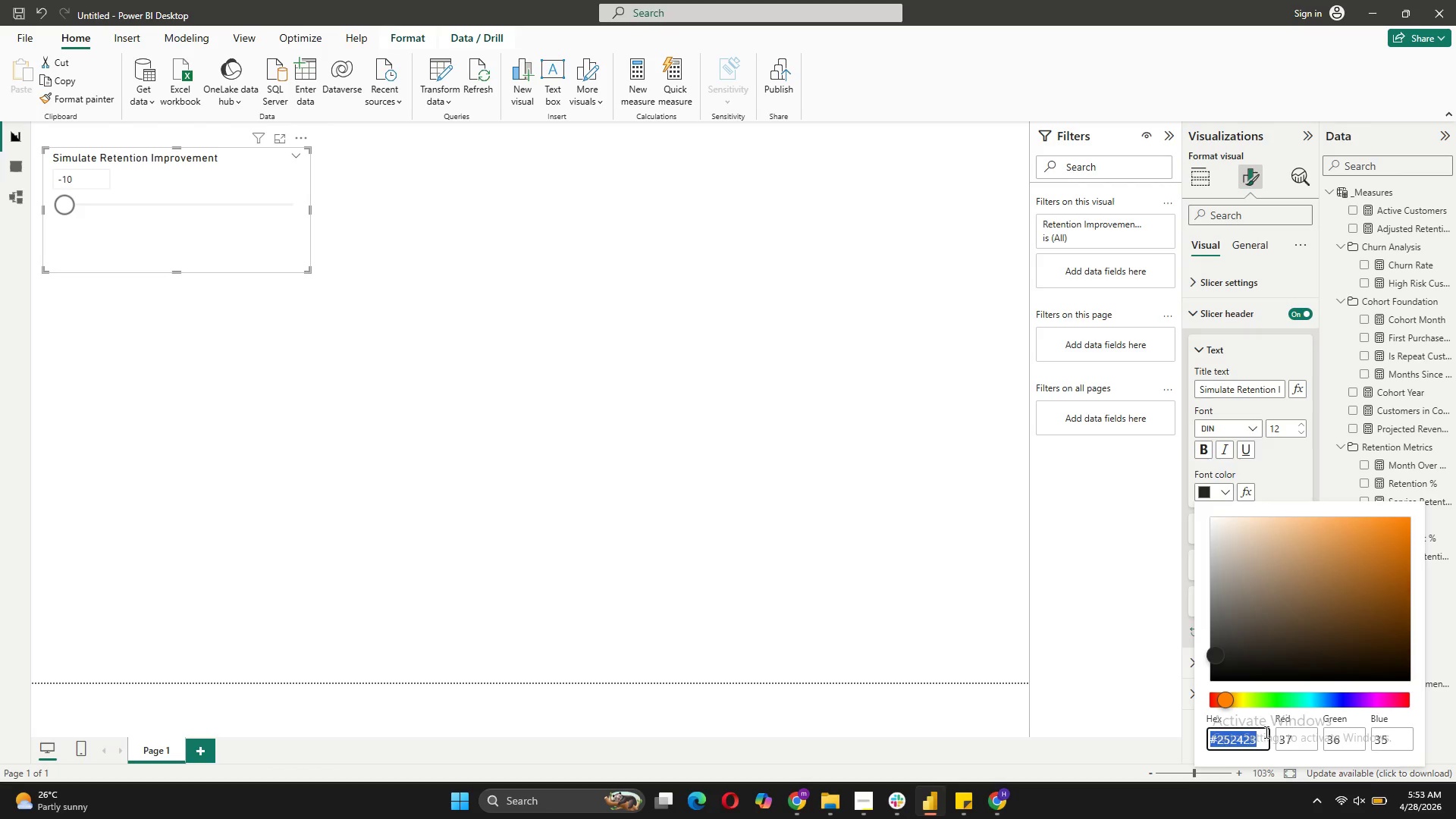 
type(#4A7C7C)
 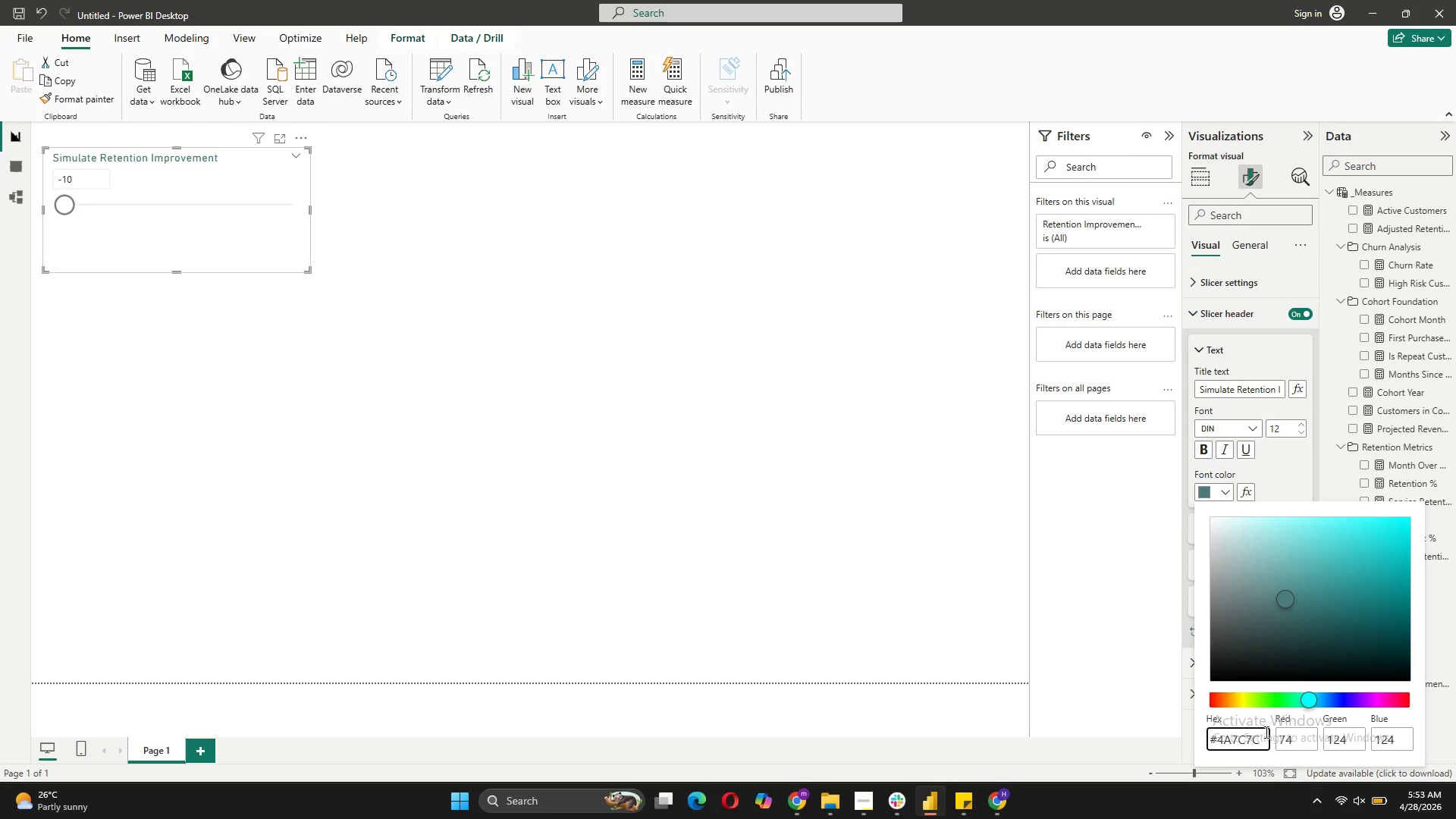 
key(Enter)
 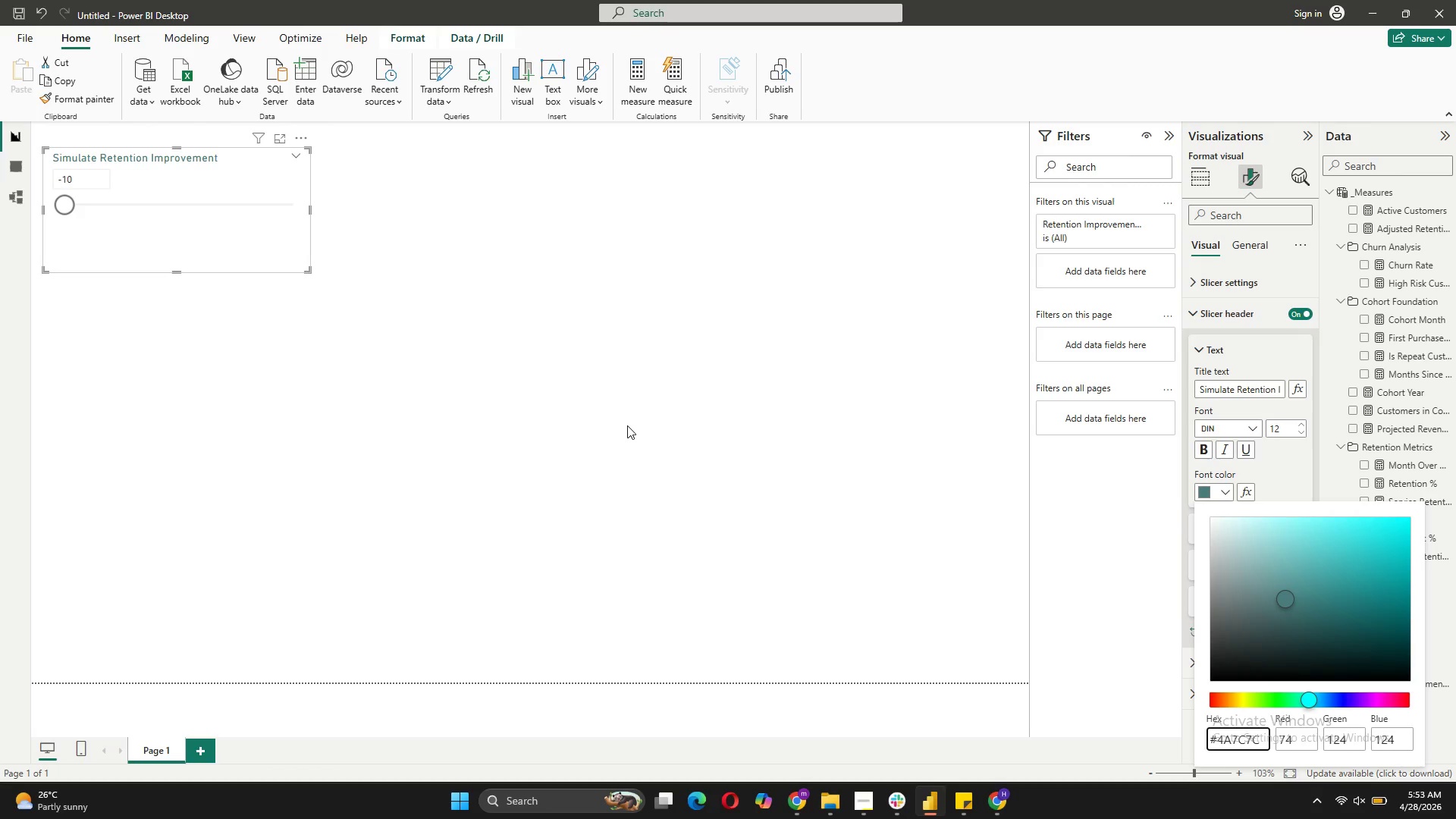 
left_click([627, 416])
 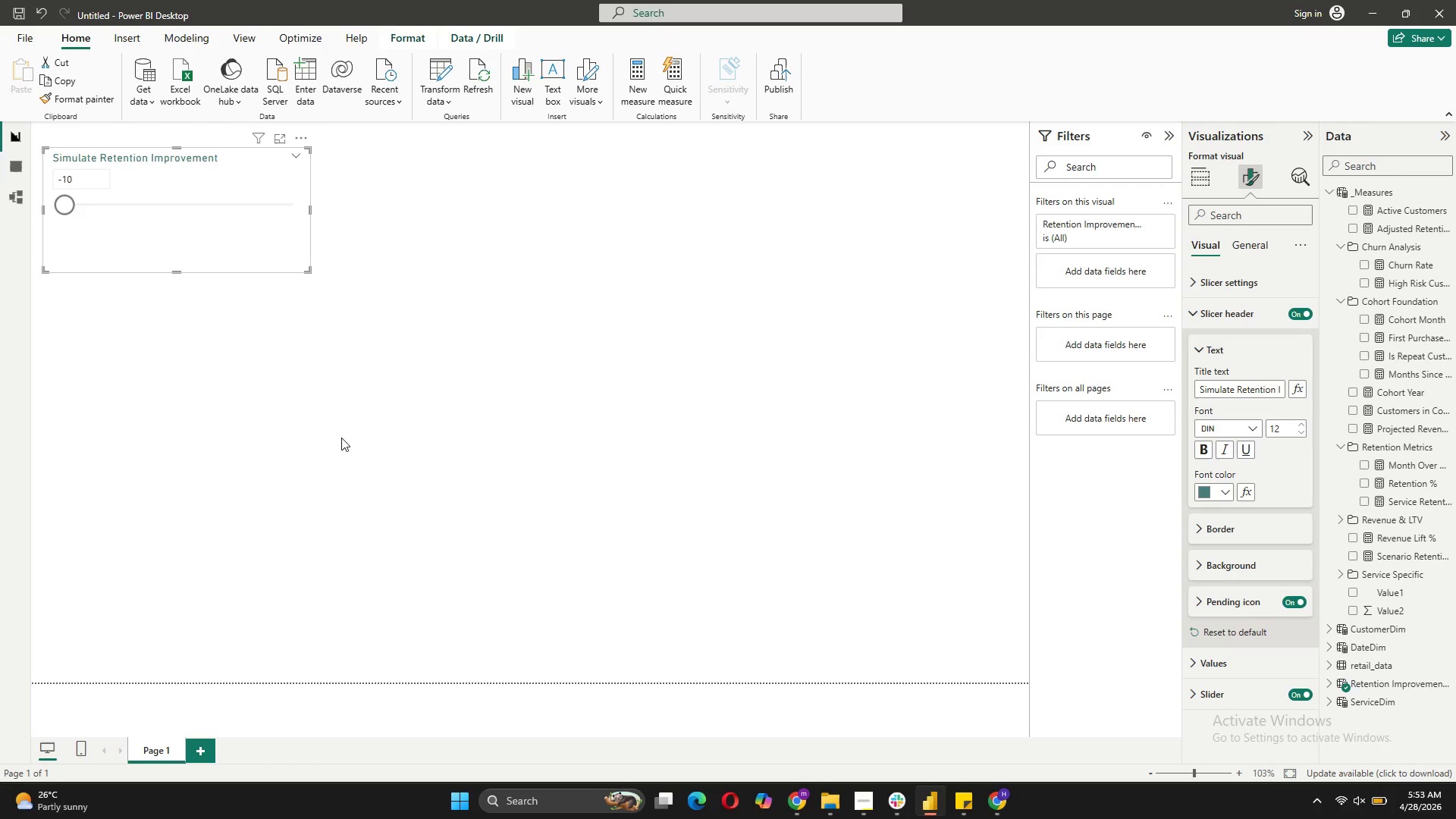 
wait(7.91)
 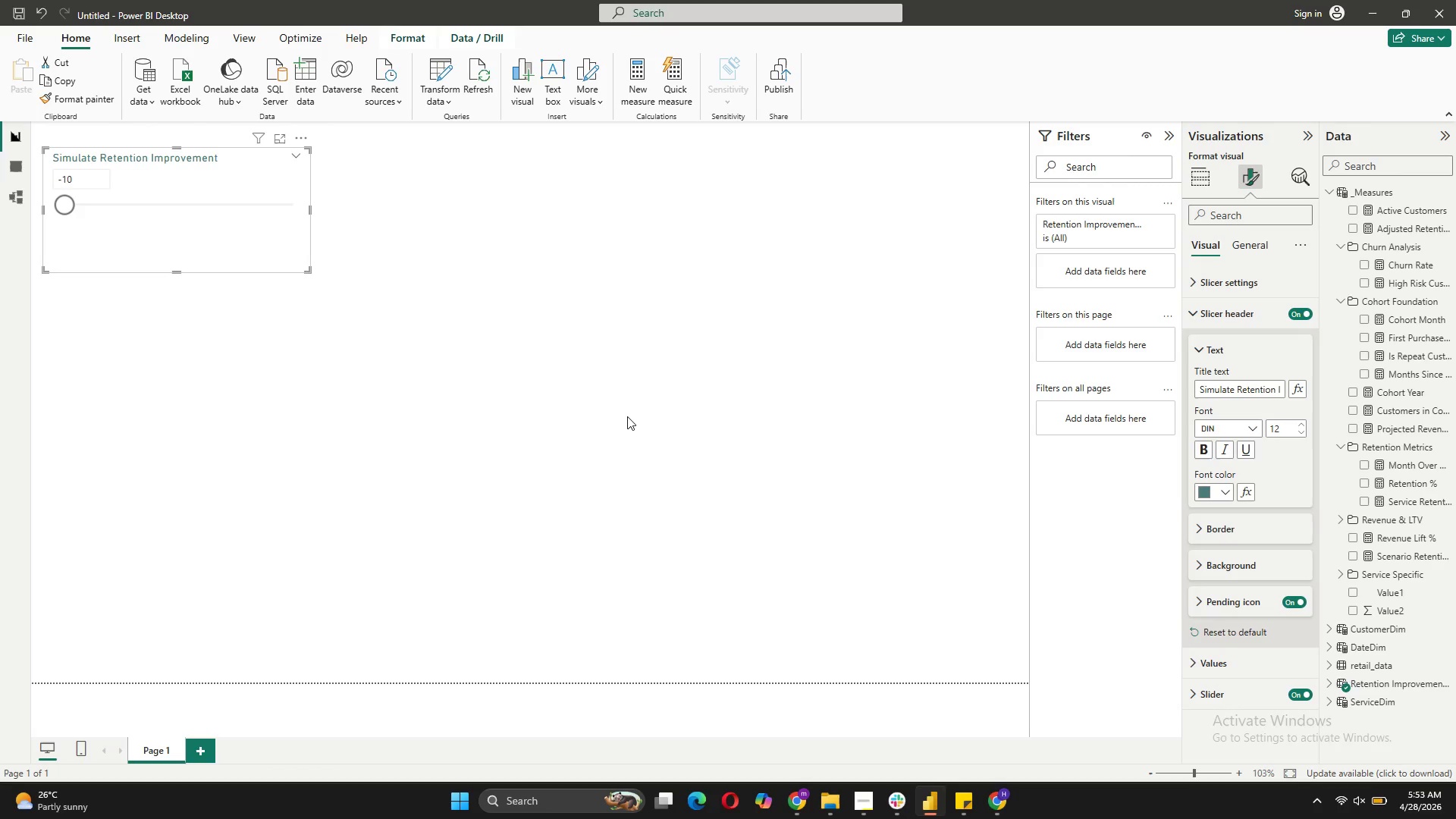 
left_click([170, 333])
 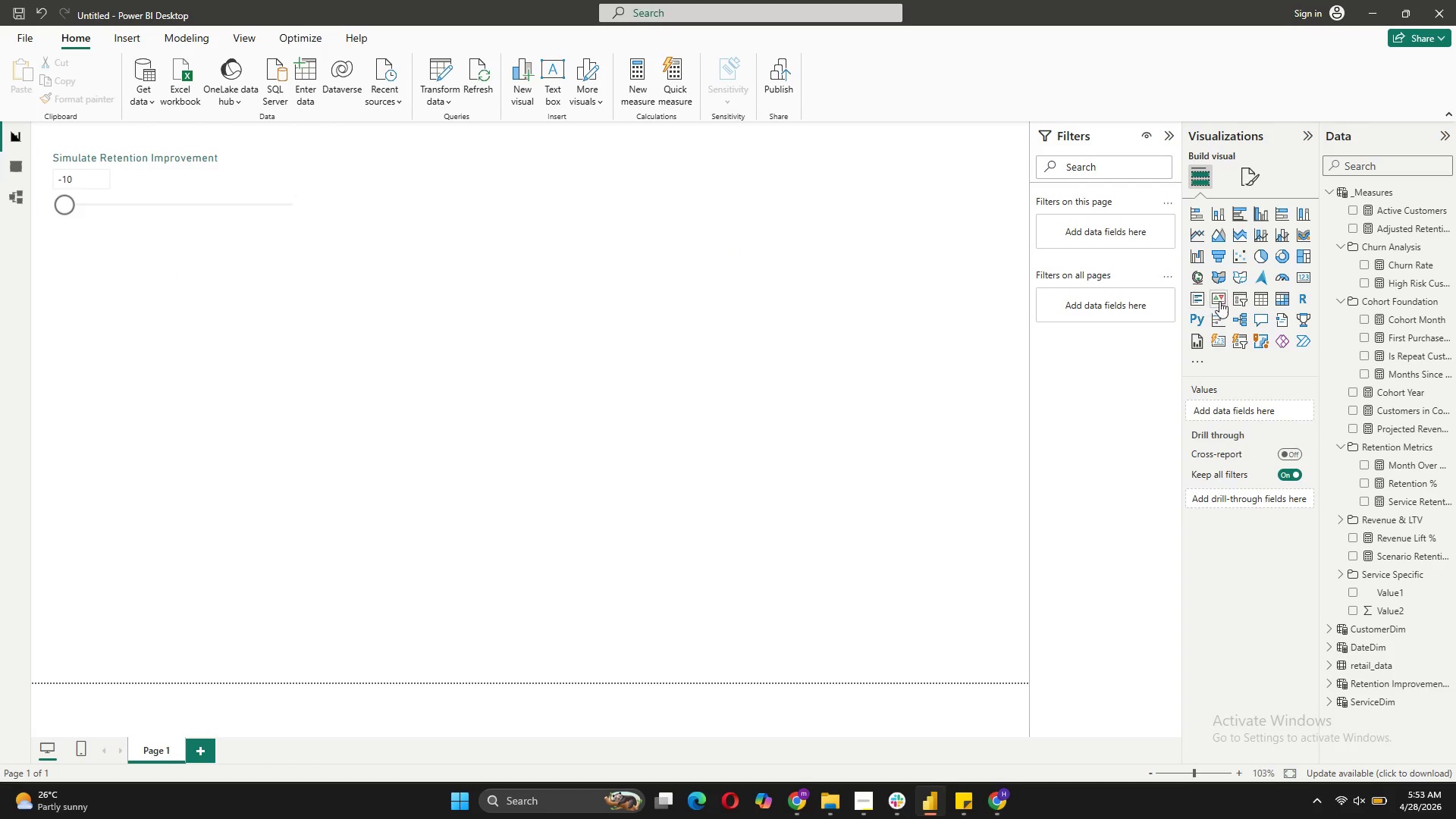 
left_click([1283, 300])
 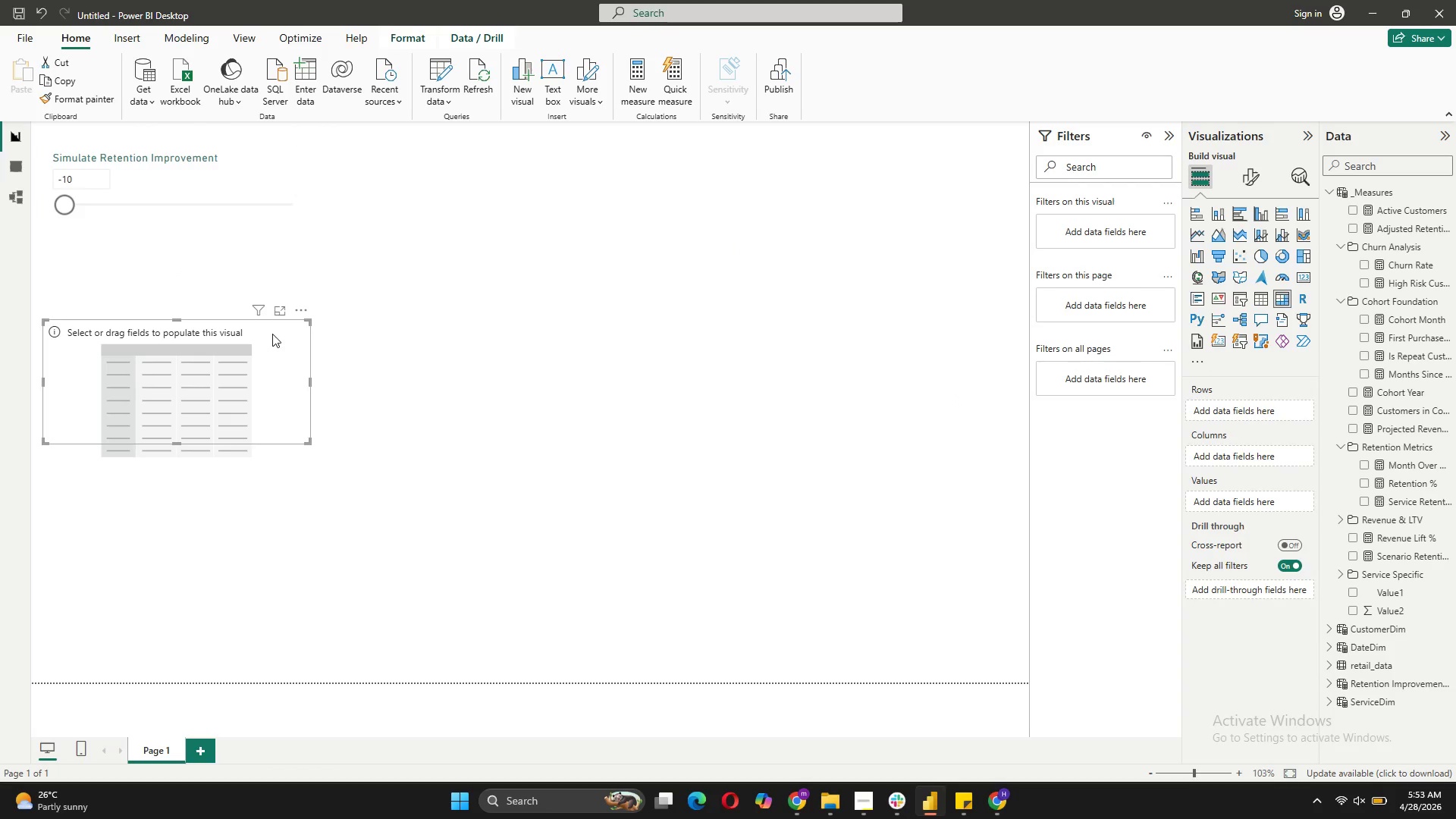 
left_click_drag(start_coordinate=[272, 334], to_coordinate=[558, 319])
 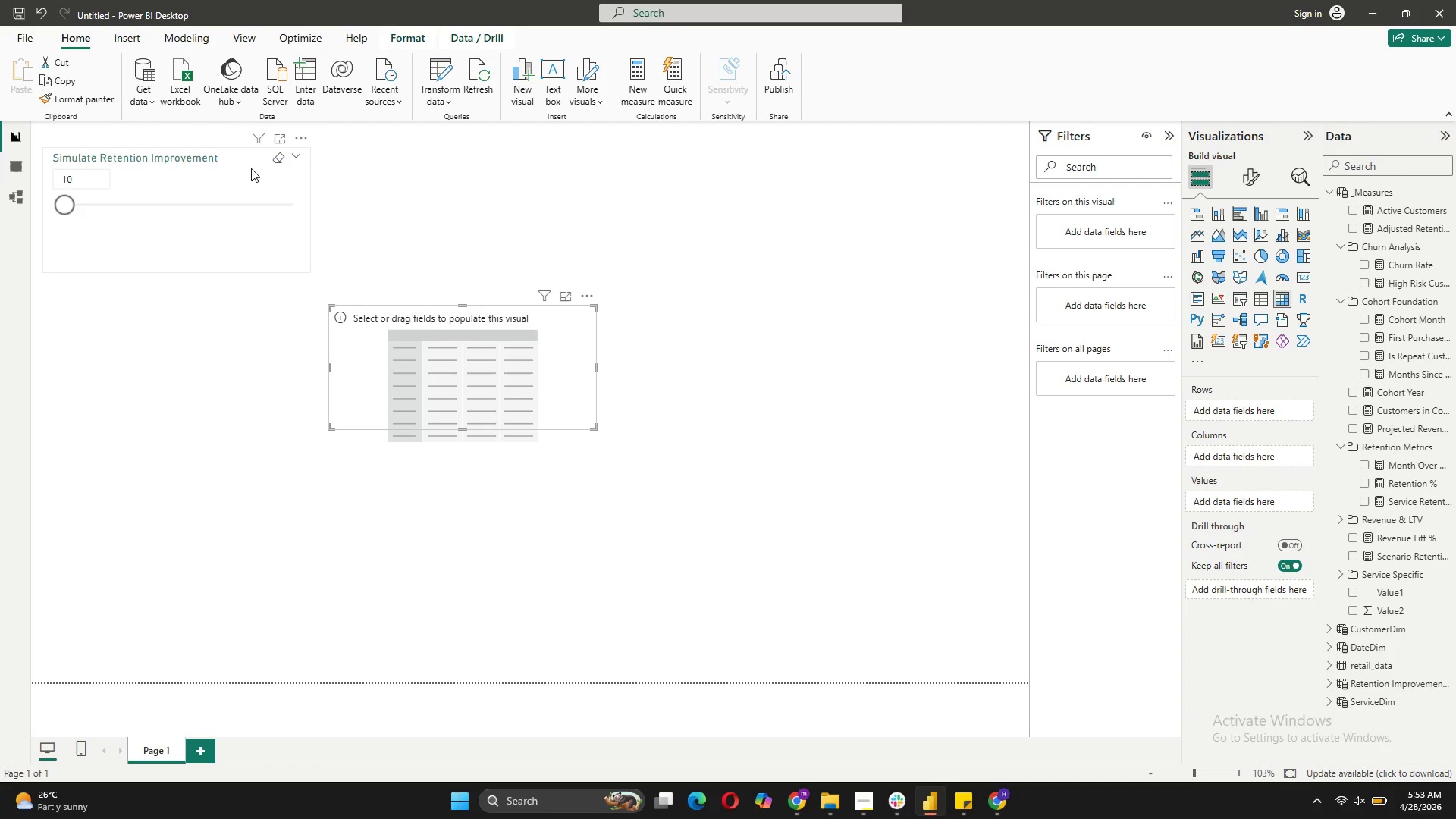 
left_click_drag(start_coordinate=[251, 167], to_coordinate=[804, 149])
 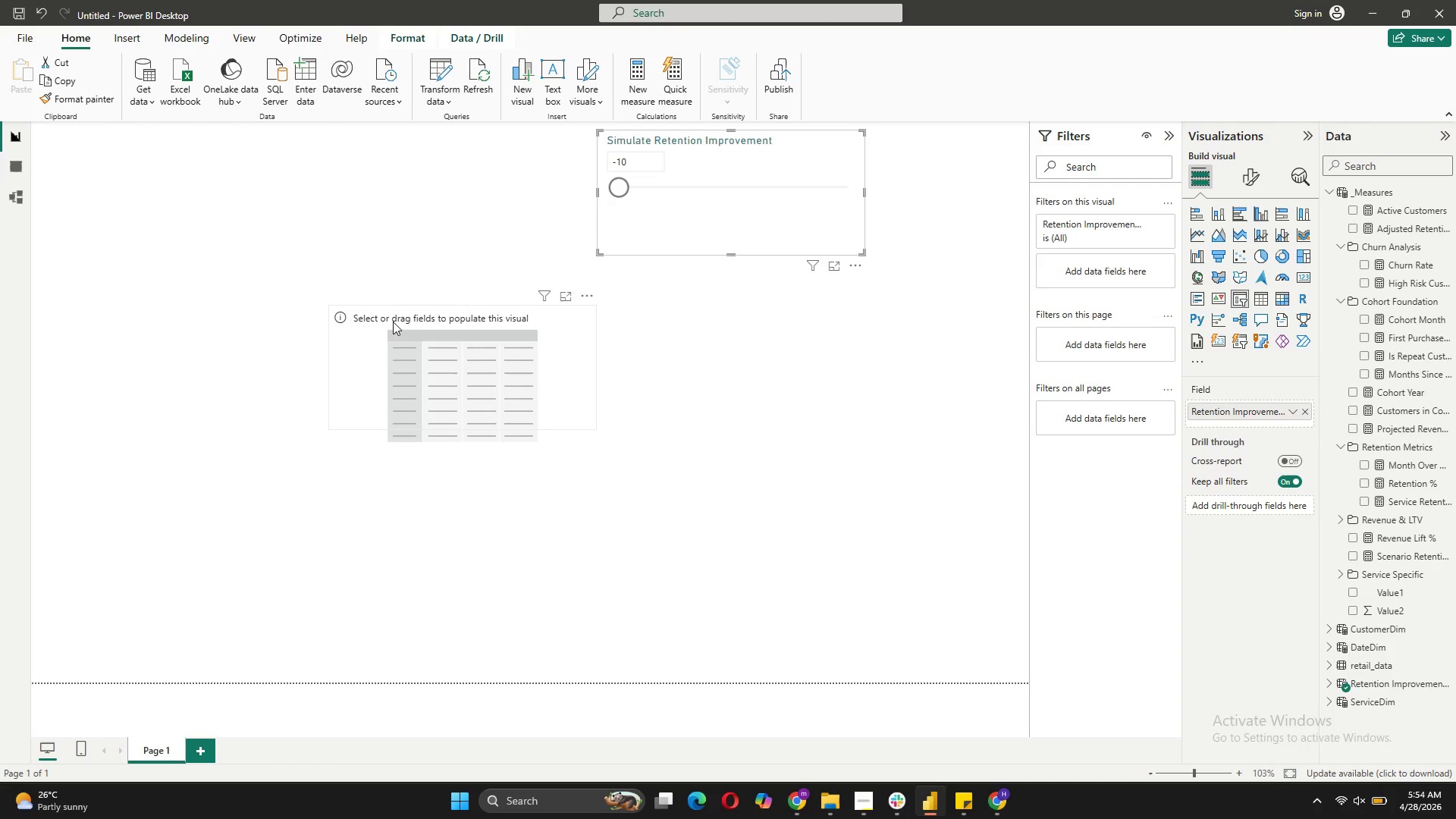 
left_click_drag(start_coordinate=[394, 316], to_coordinate=[138, 288])
 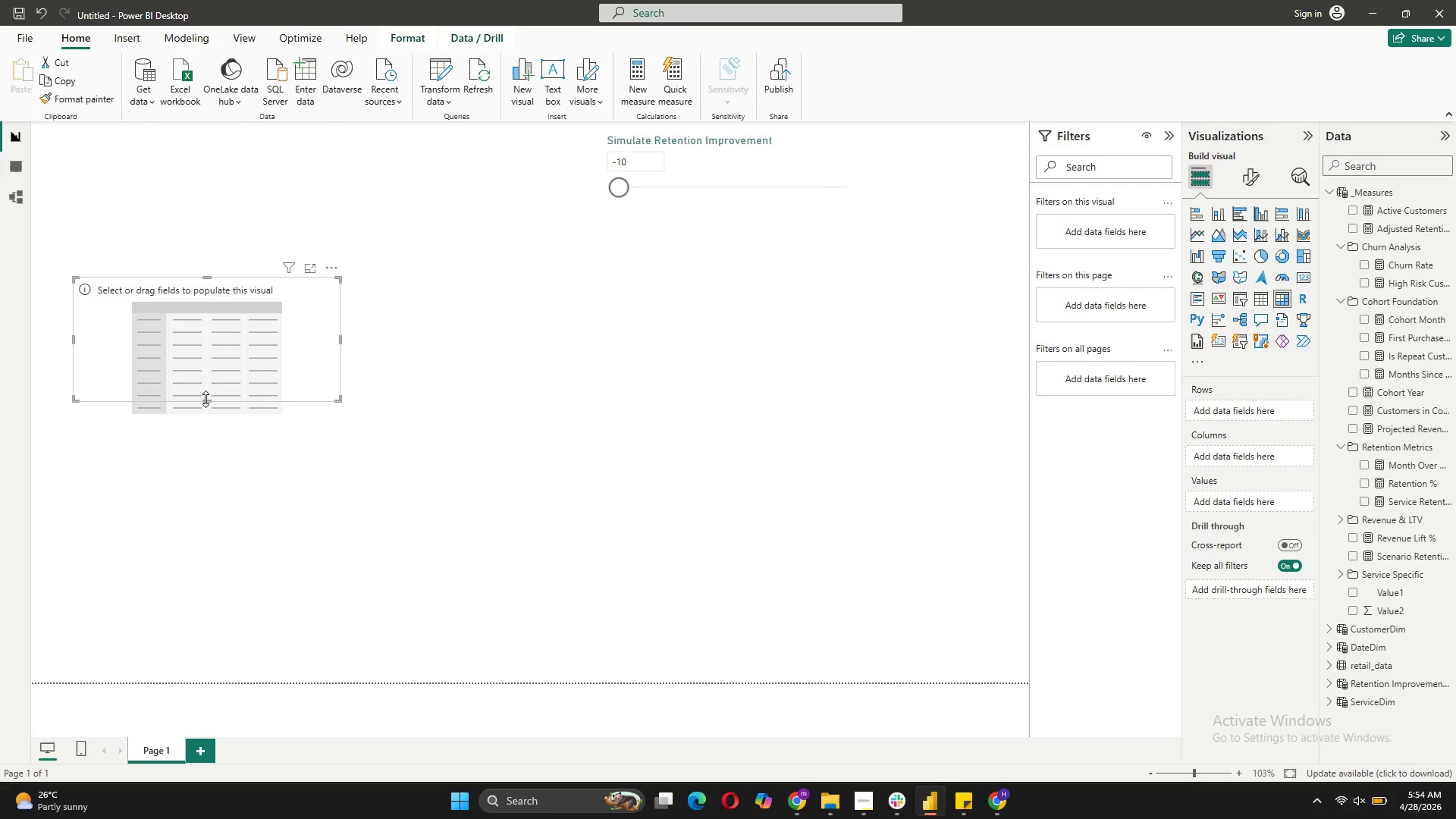 
left_click_drag(start_coordinate=[206, 399], to_coordinate=[206, 509])
 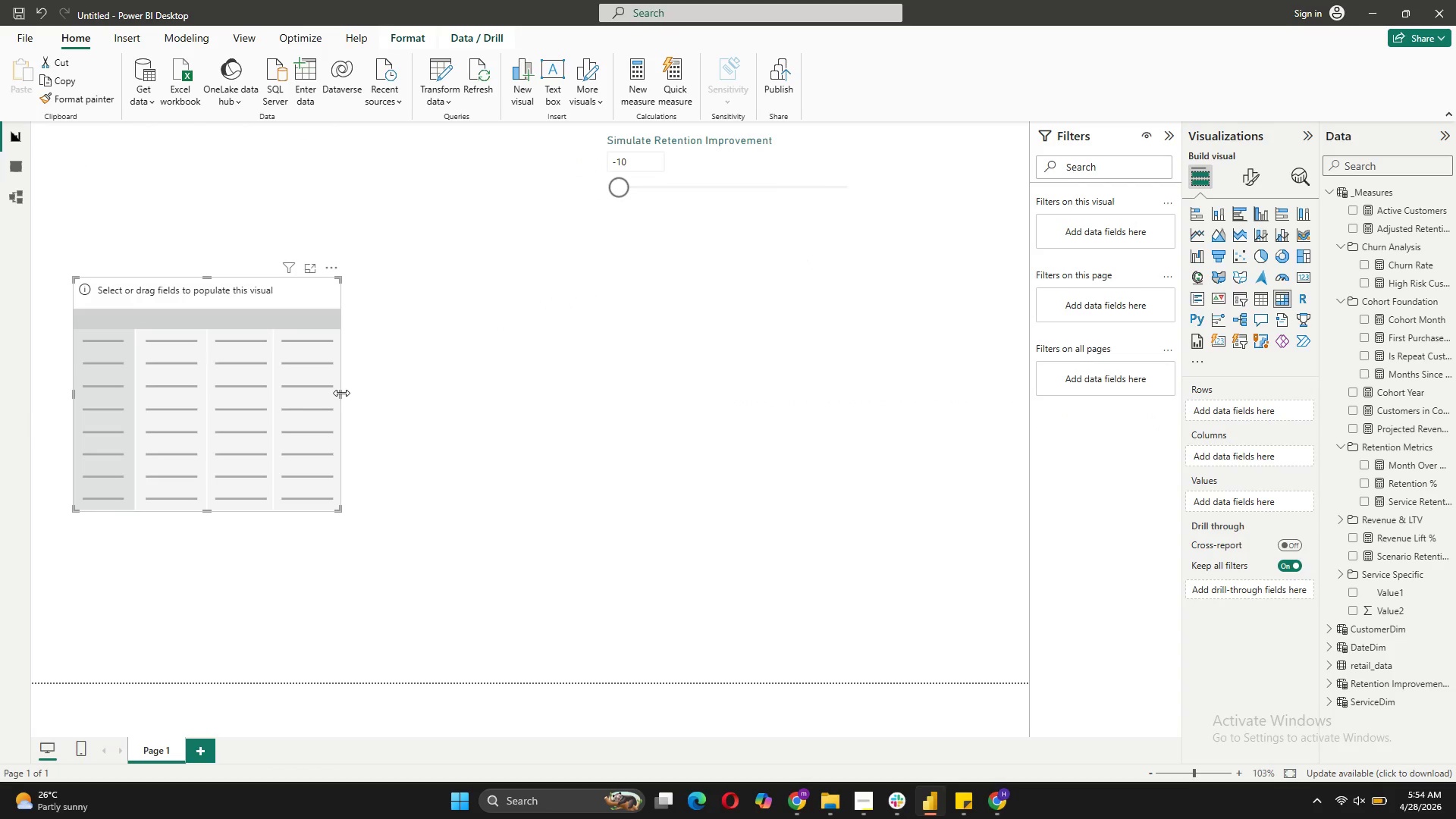 
left_click_drag(start_coordinate=[341, 393], to_coordinate=[574, 393])
 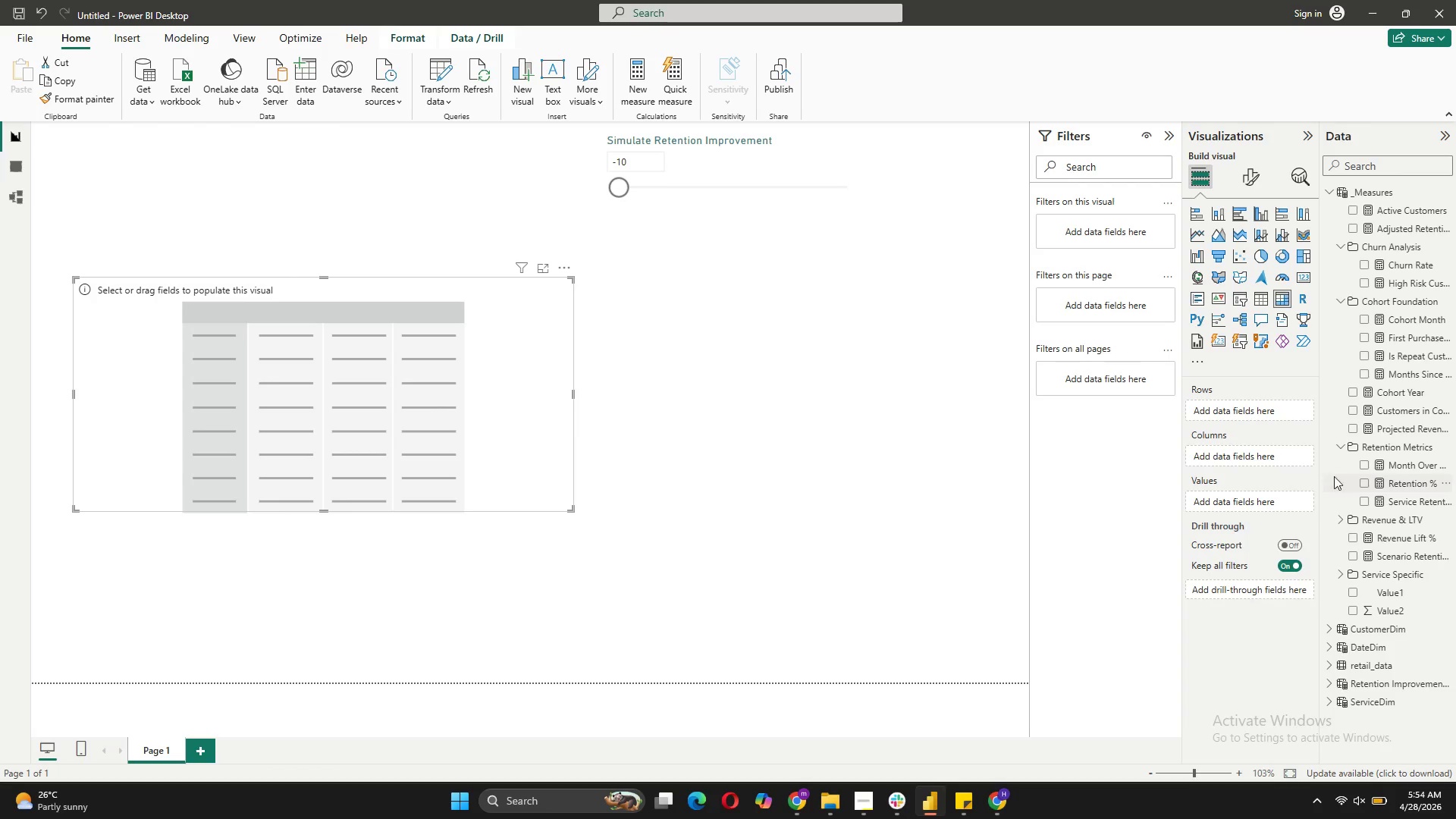 
wait(9.28)
 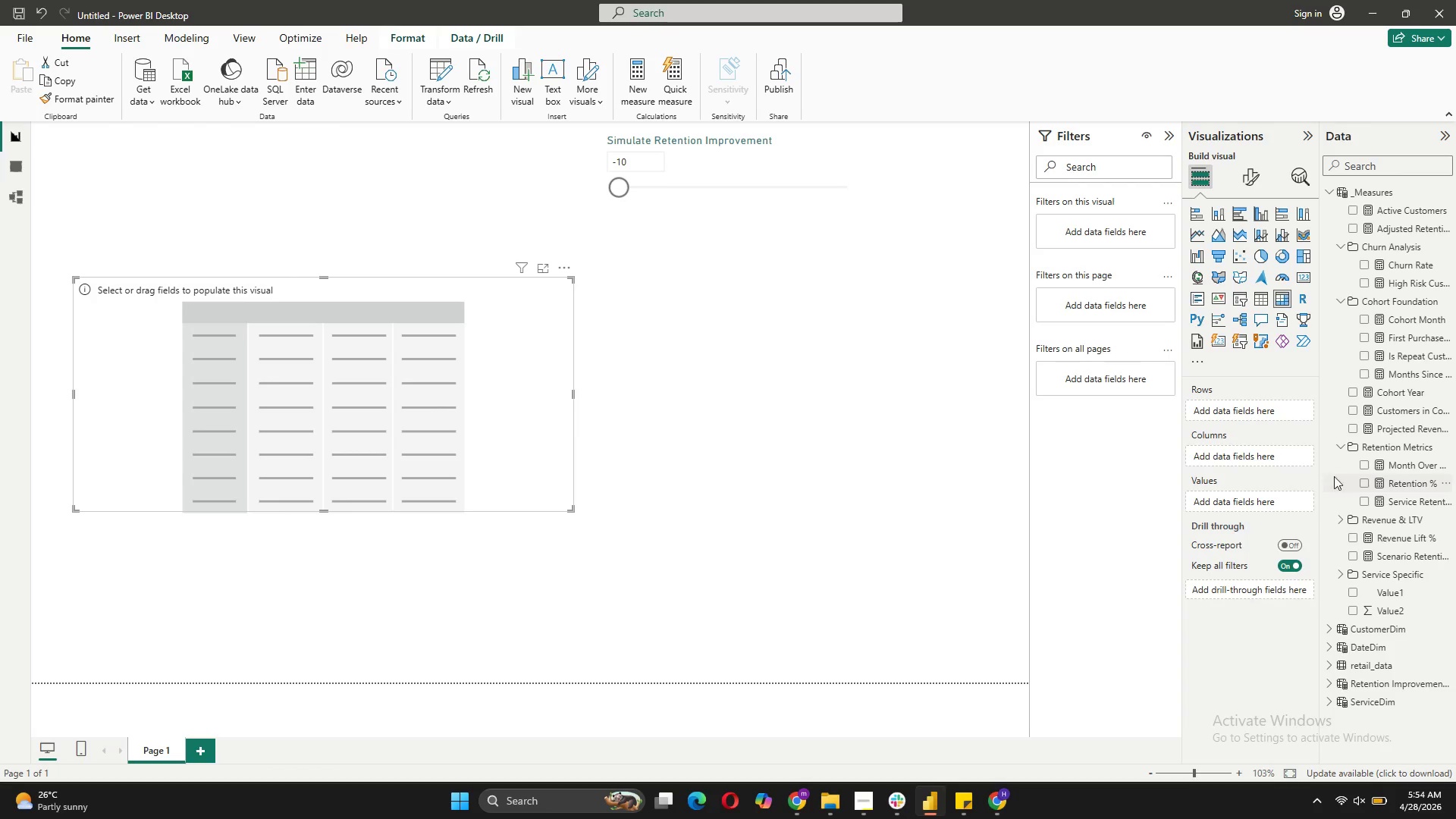 
left_click_drag(start_coordinate=[1390, 317], to_coordinate=[1254, 407])
 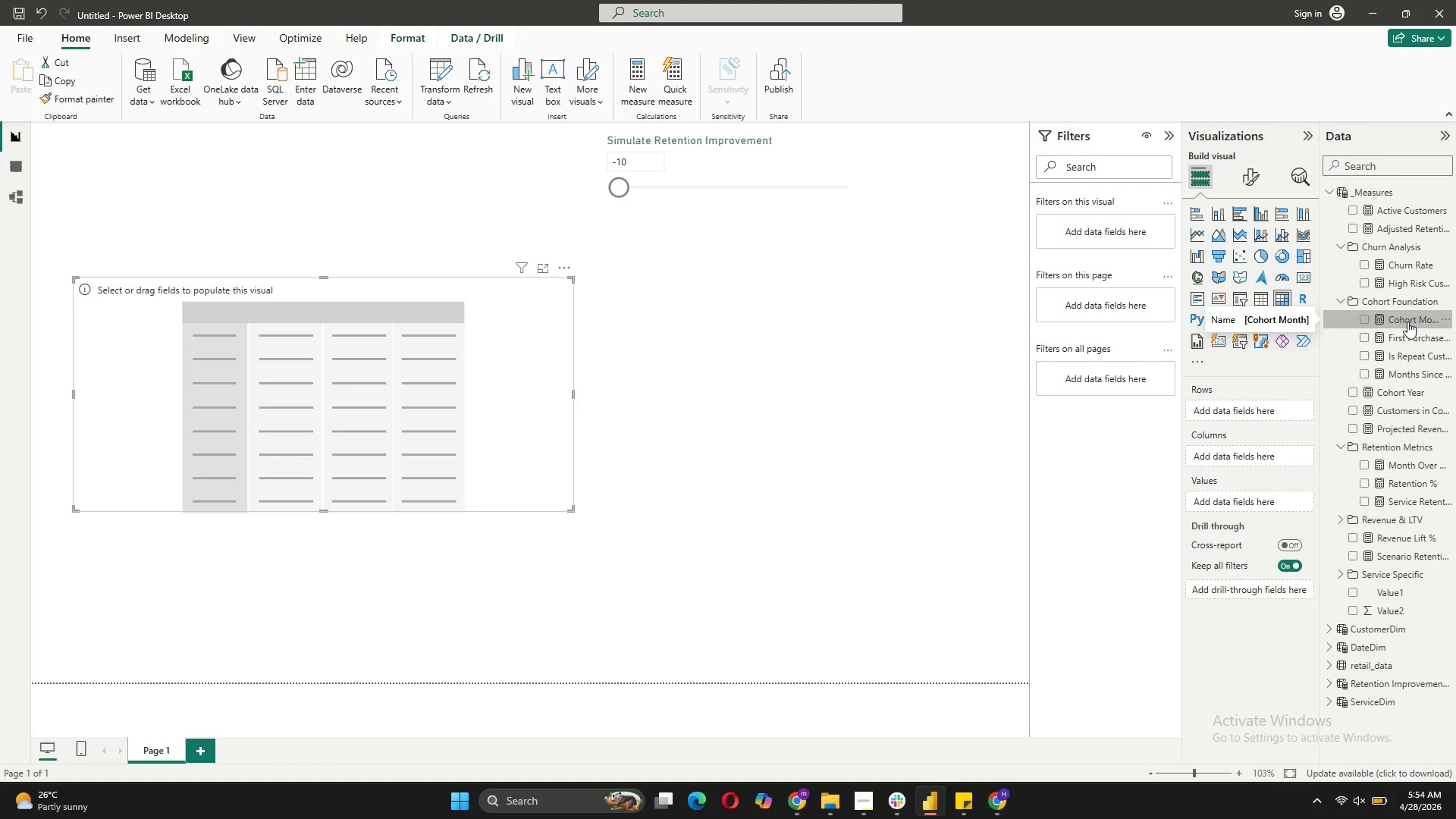 
left_click_drag(start_coordinate=[1407, 322], to_coordinate=[1238, 414])
 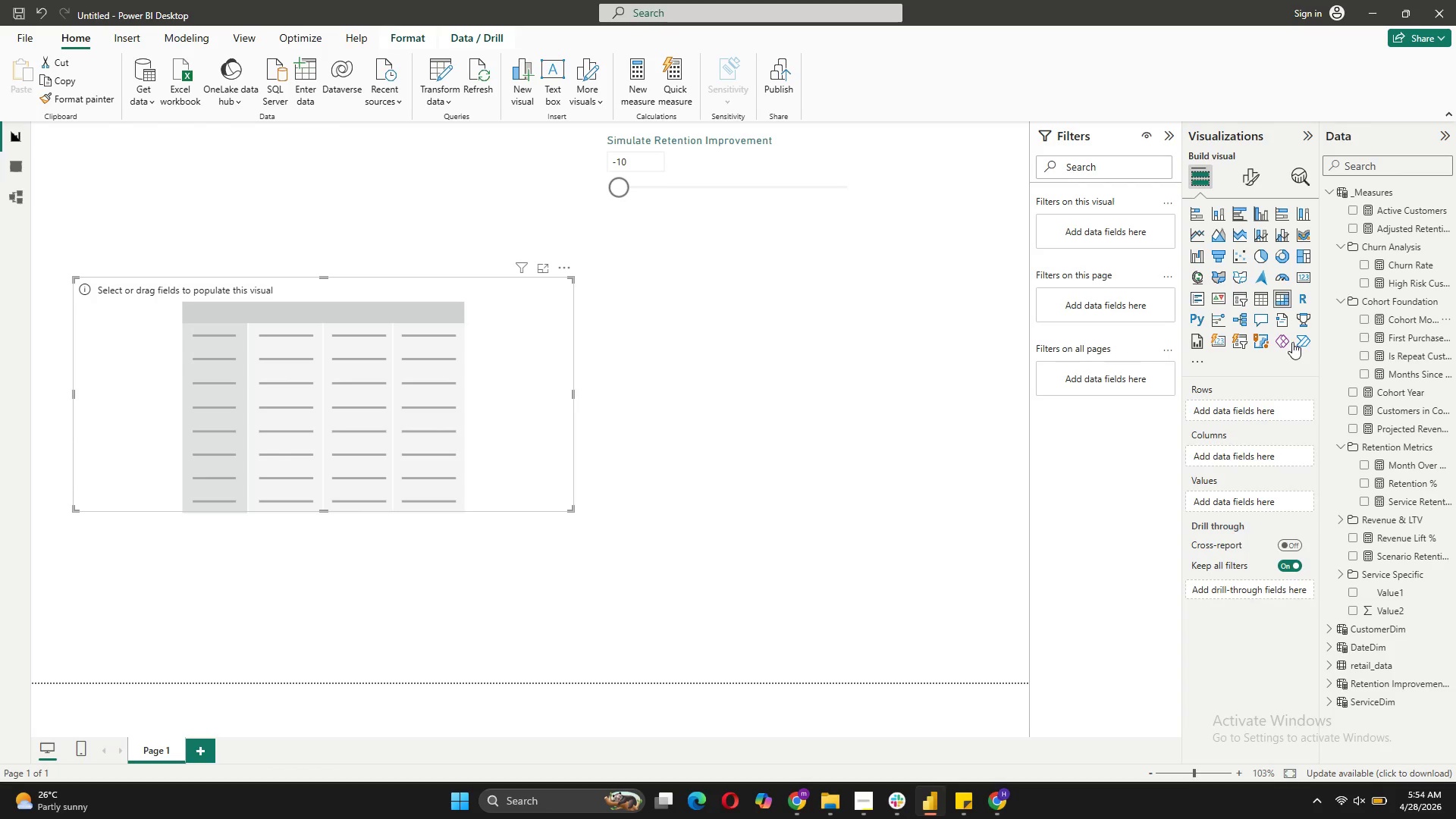 
scroll: coordinate [1388, 350], scroll_direction: up, amount: 5.0
 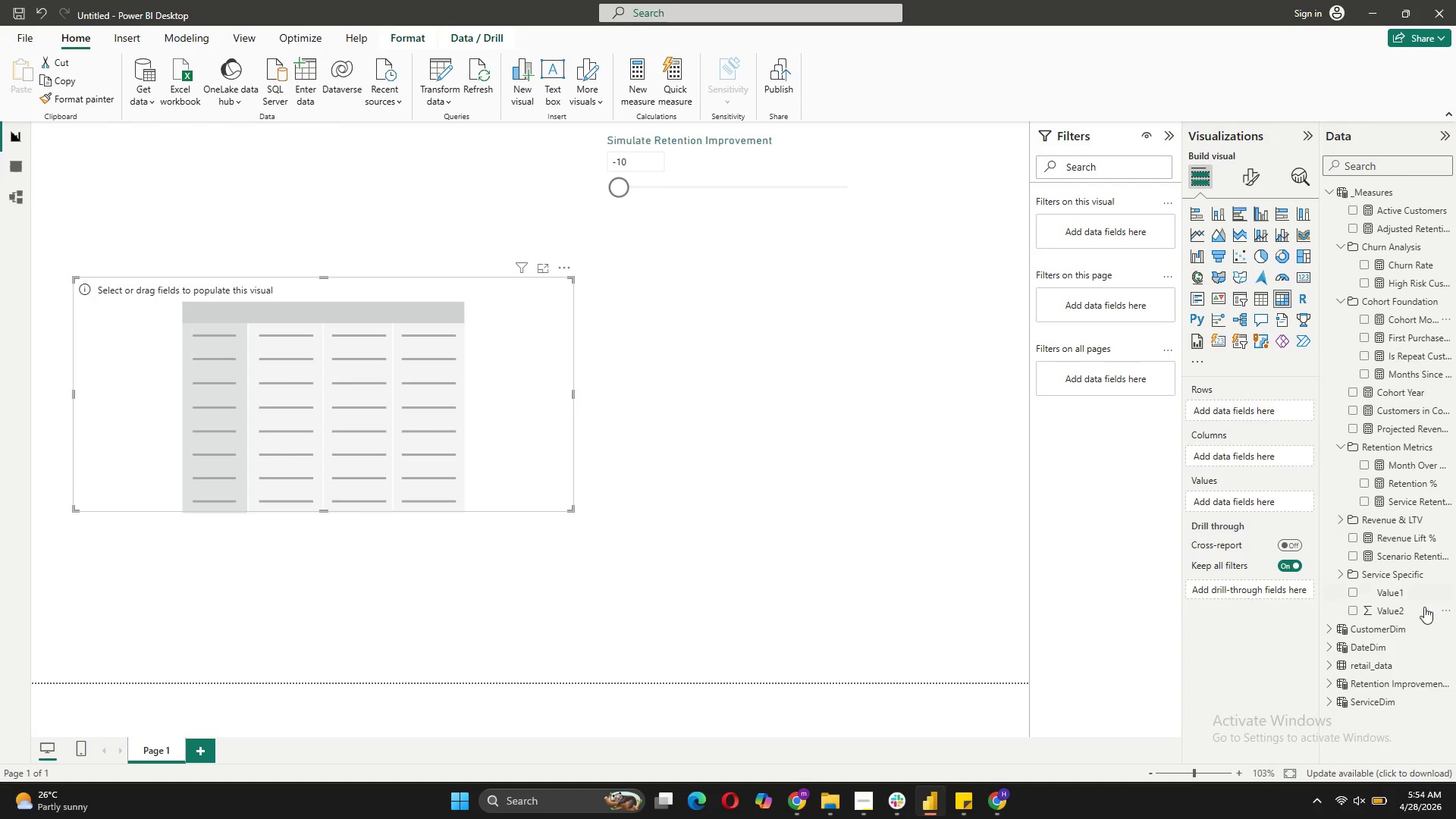 
scroll: coordinate [1424, 614], scroll_direction: down, amount: 4.0
 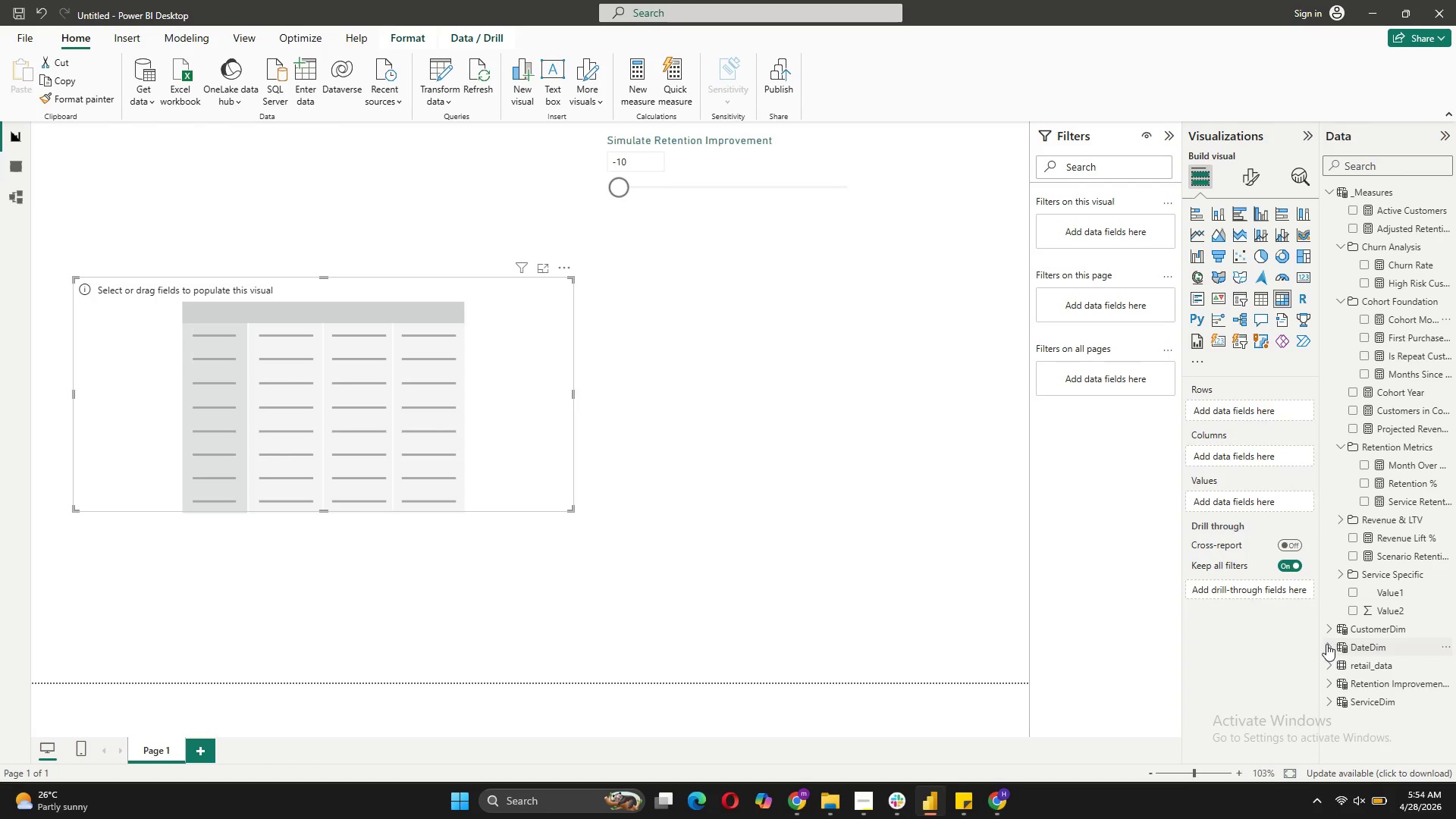 
left_click([1326, 644])
 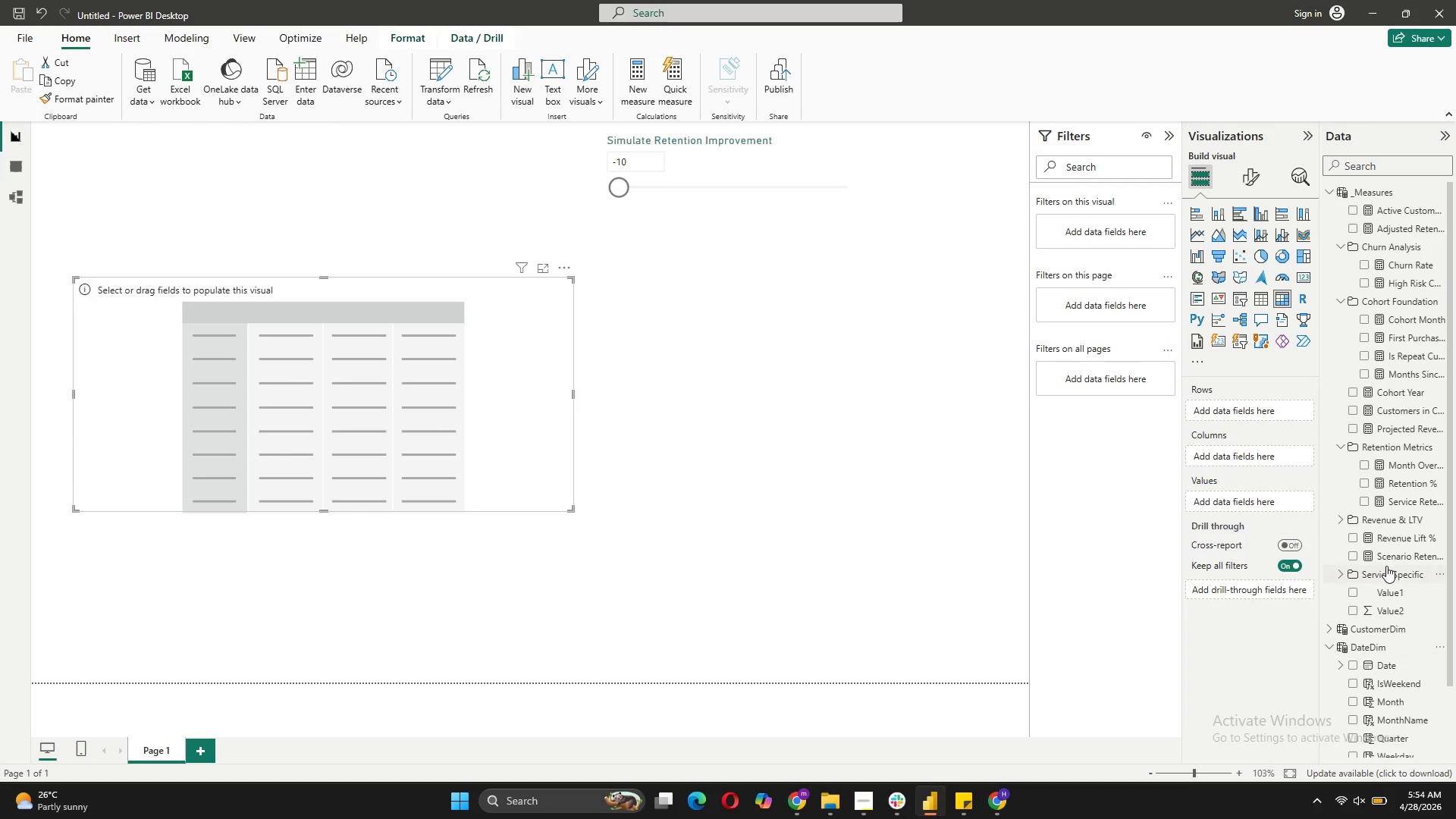 
scroll: coordinate [1386, 566], scroll_direction: down, amount: 4.0
 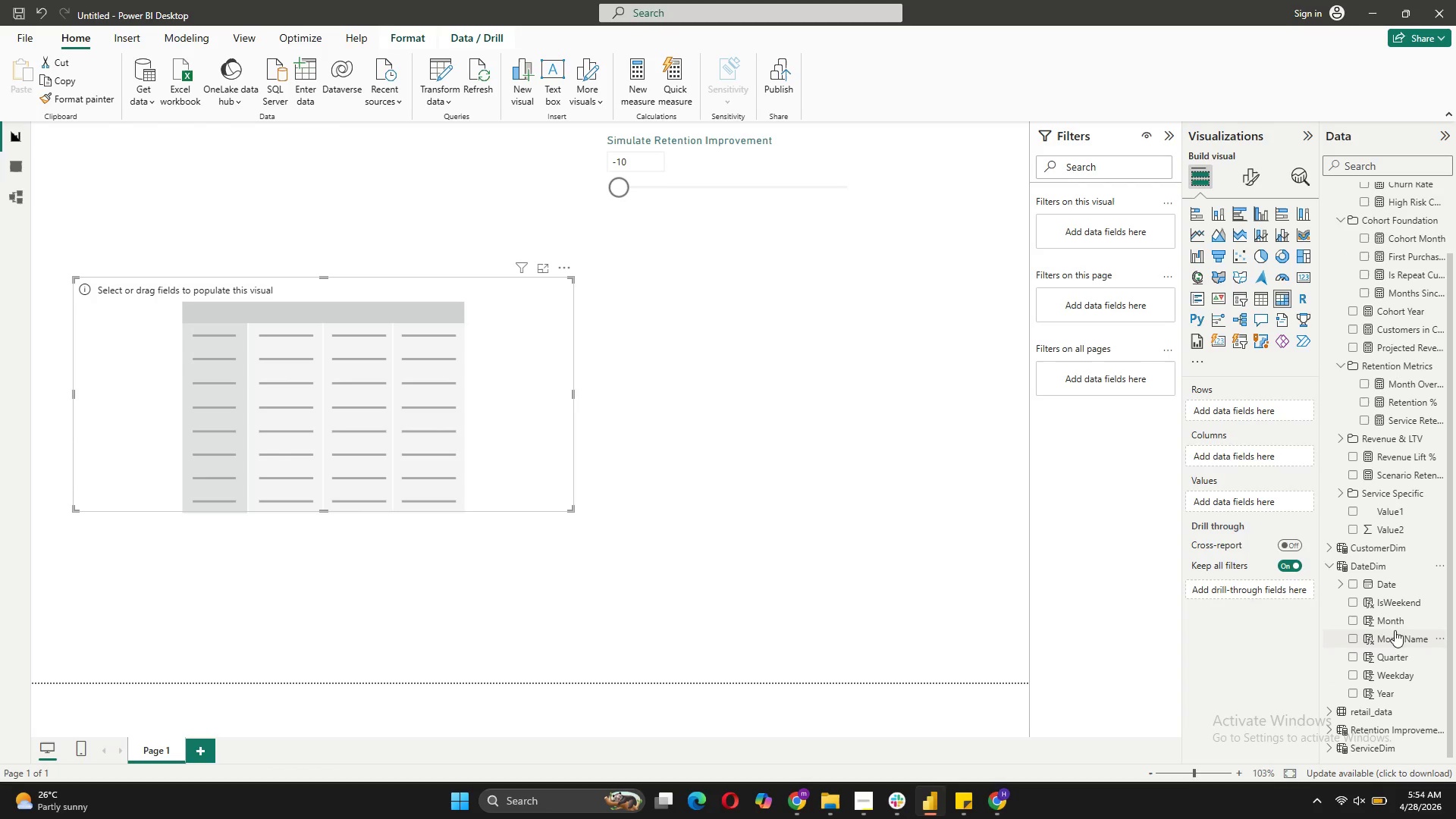 
left_click_drag(start_coordinate=[1395, 623], to_coordinate=[1244, 408])
 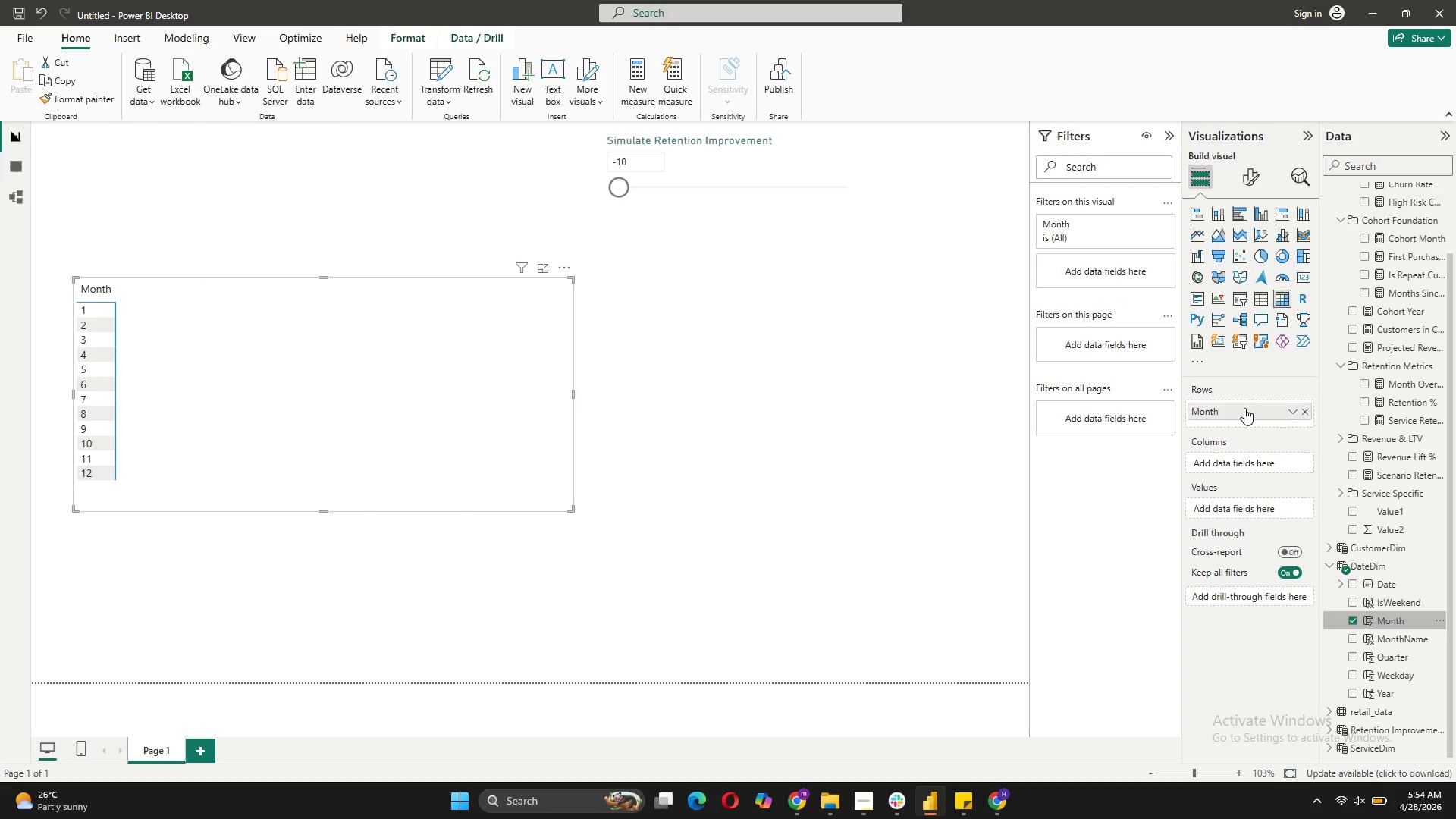 
wait(8.02)
 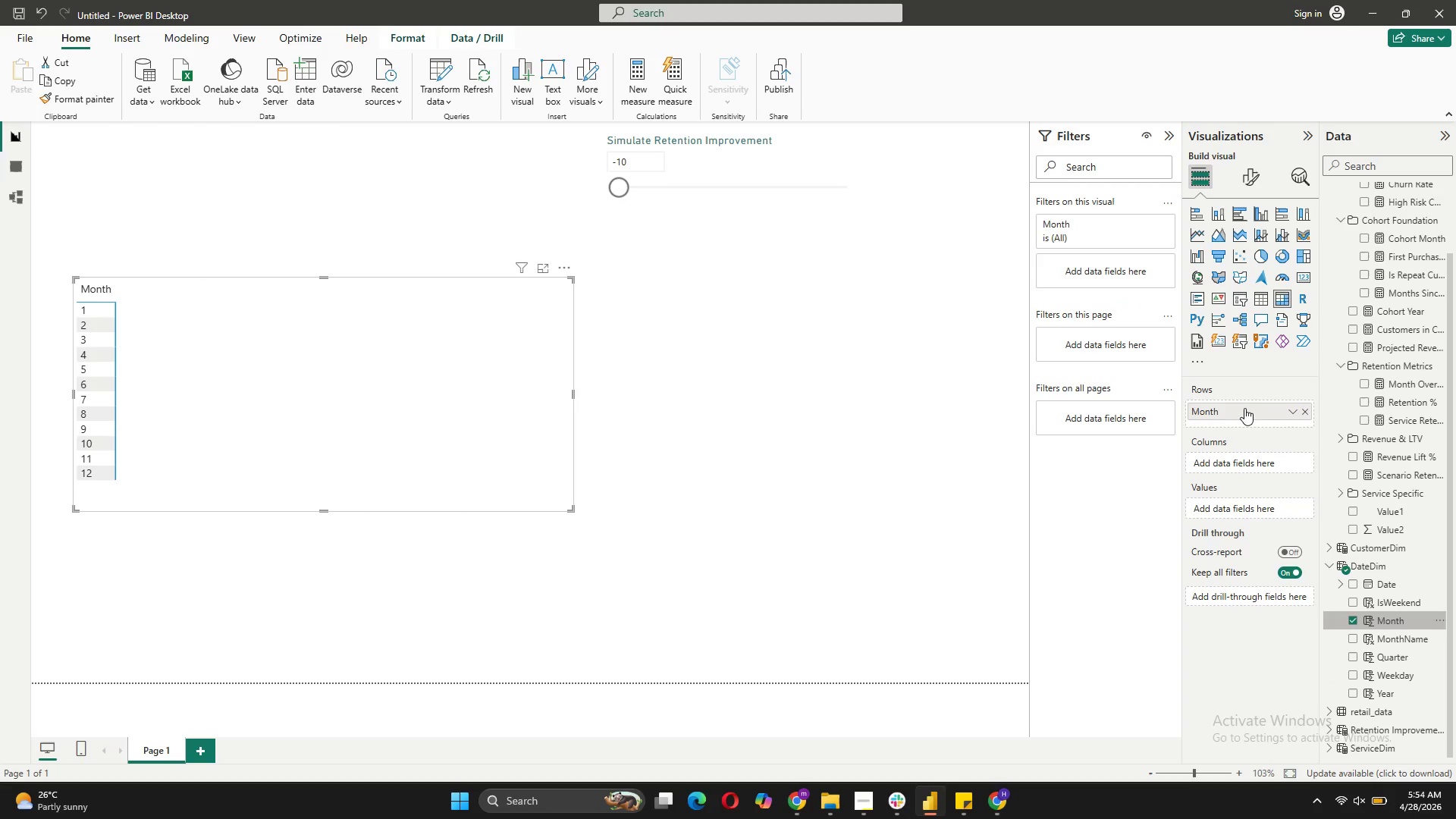 
left_click_drag(start_coordinate=[1400, 641], to_coordinate=[1216, 410])
 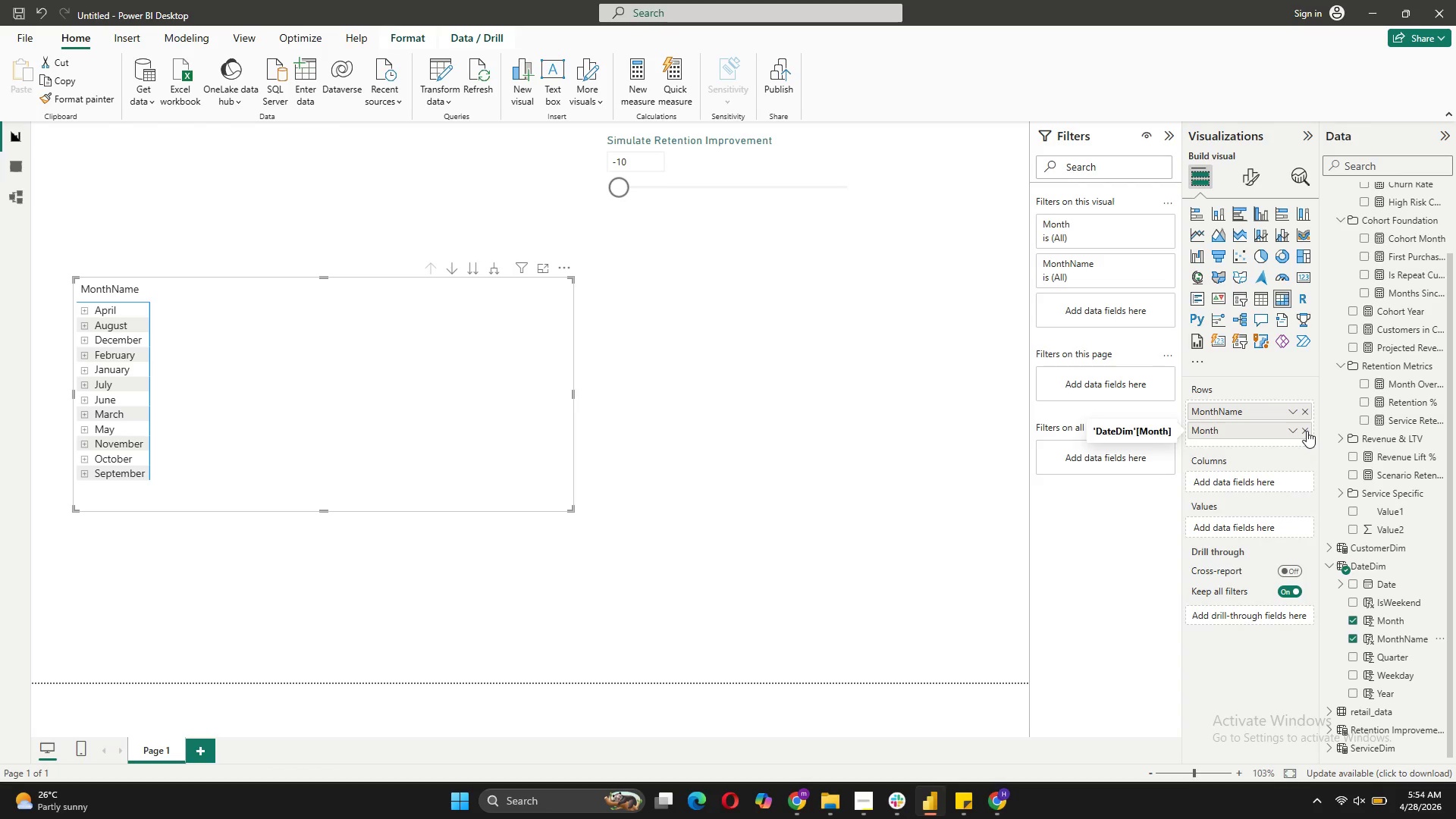 
left_click([1307, 431])
 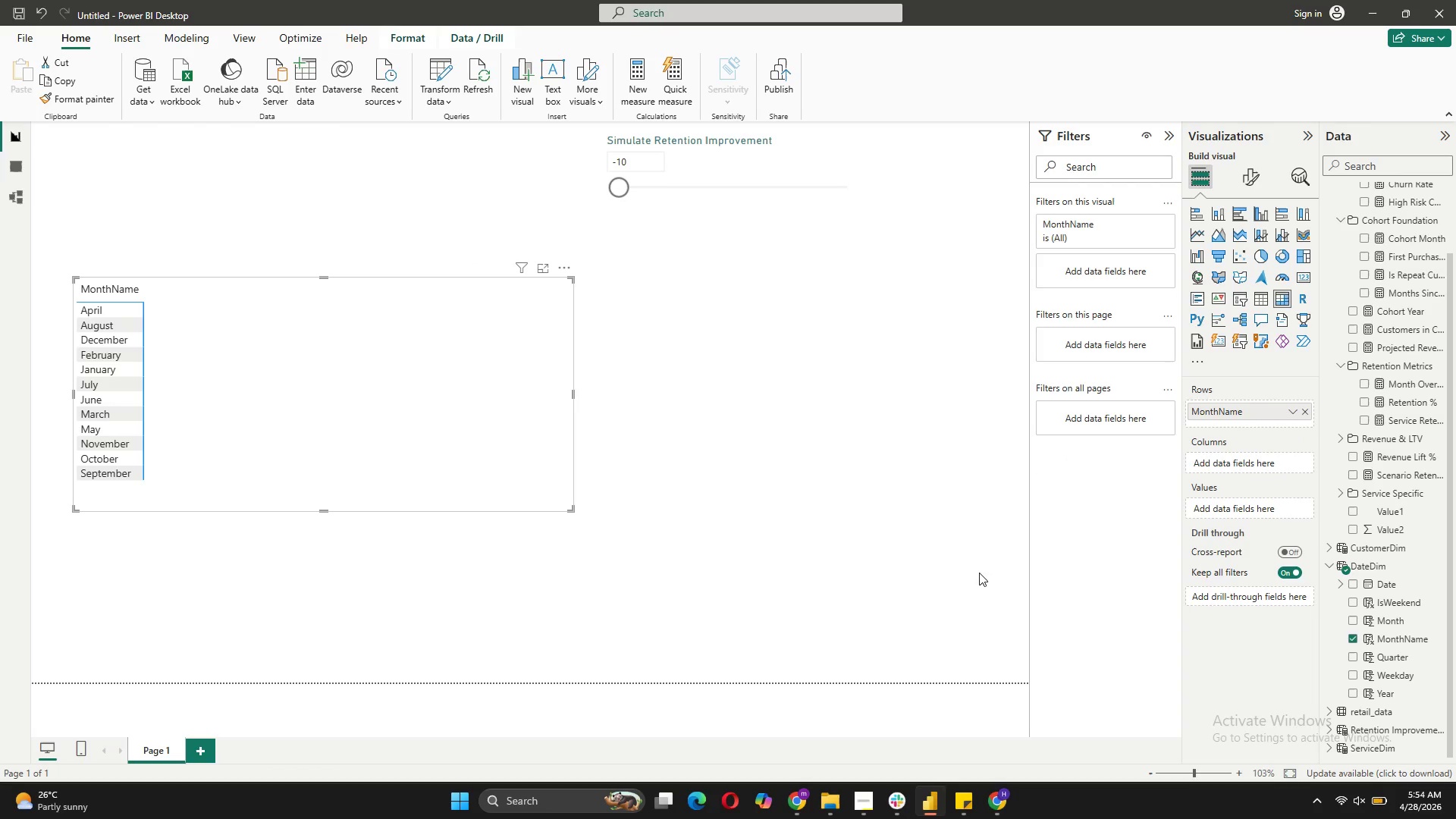 
wait(5.03)
 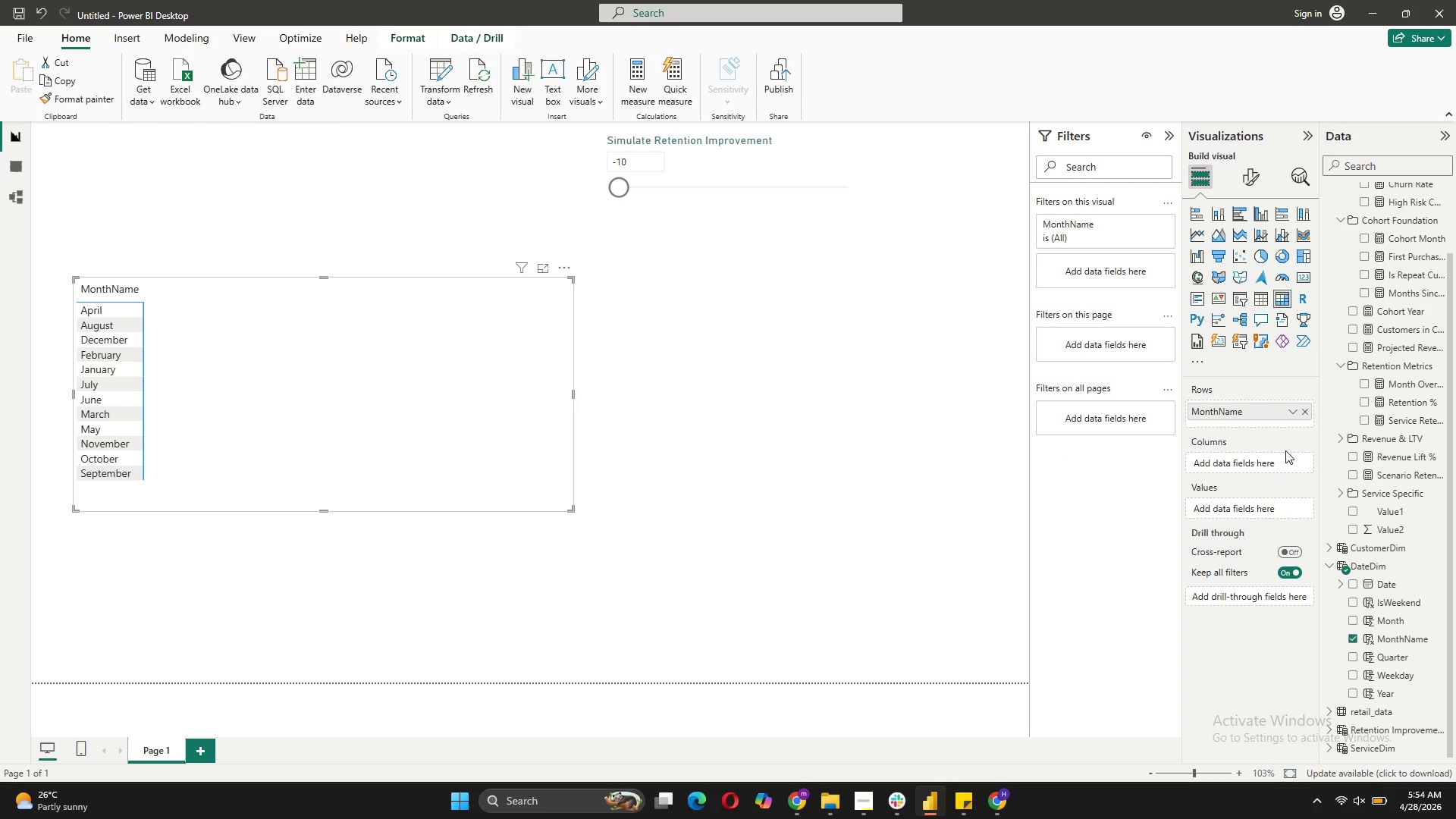 
scroll: coordinate [1400, 359], scroll_direction: up, amount: 4.0
 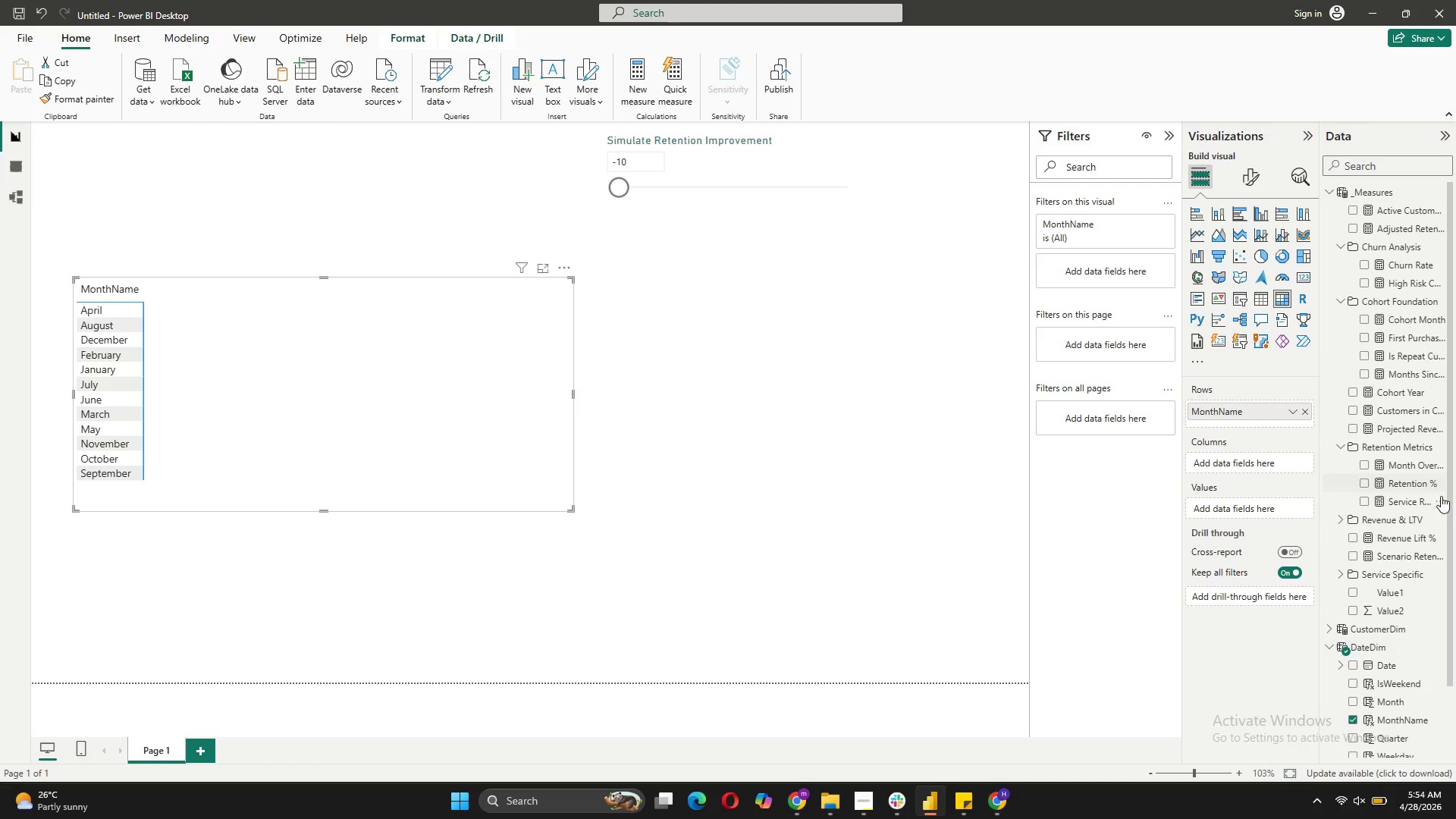 
left_click_drag(start_coordinate=[1400, 375], to_coordinate=[1264, 463])
 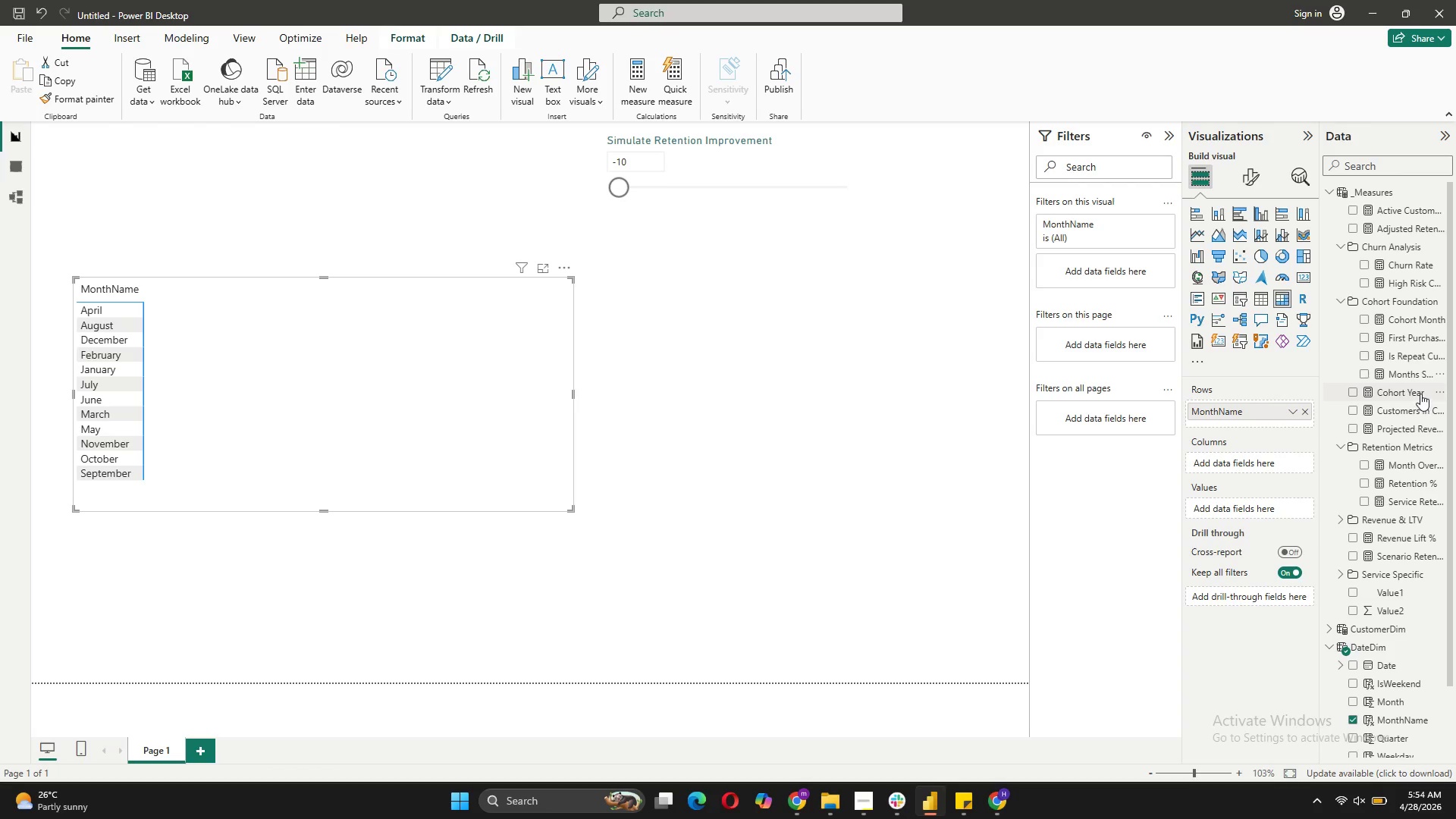 
left_click_drag(start_coordinate=[1413, 369], to_coordinate=[1257, 466])
 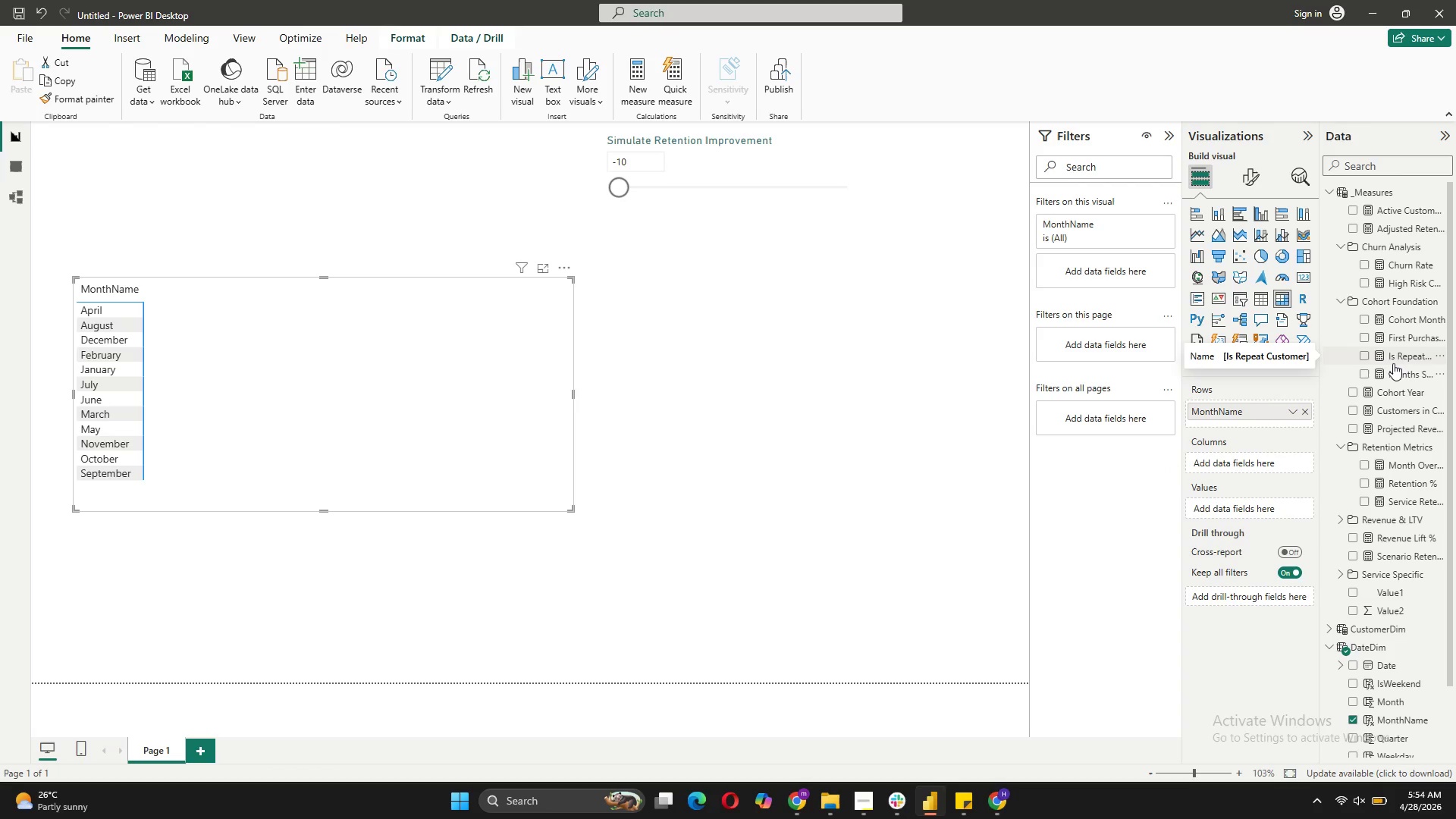 
wait(5.09)
 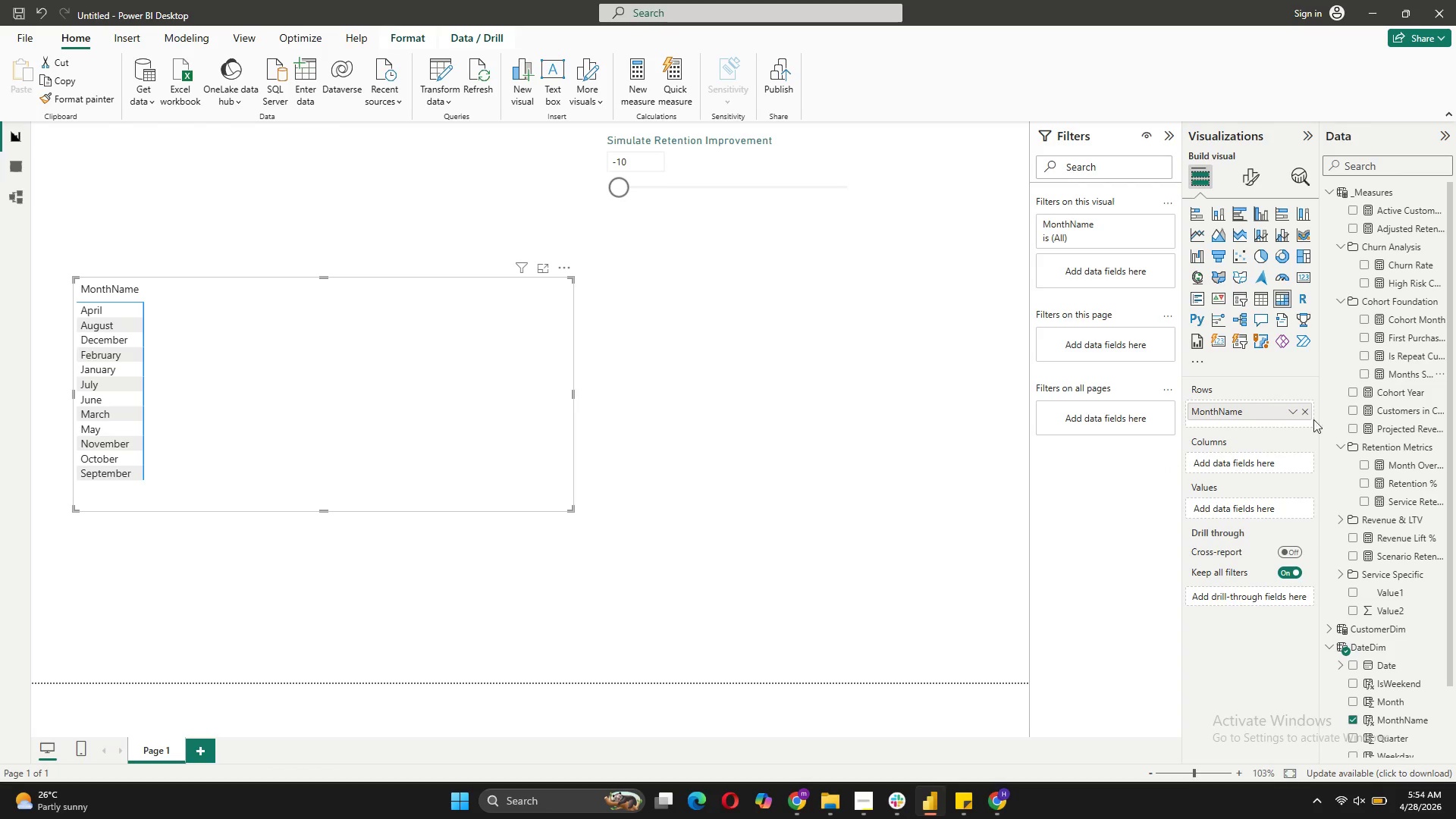 
left_click_drag(start_coordinate=[1407, 371], to_coordinate=[1256, 504])
 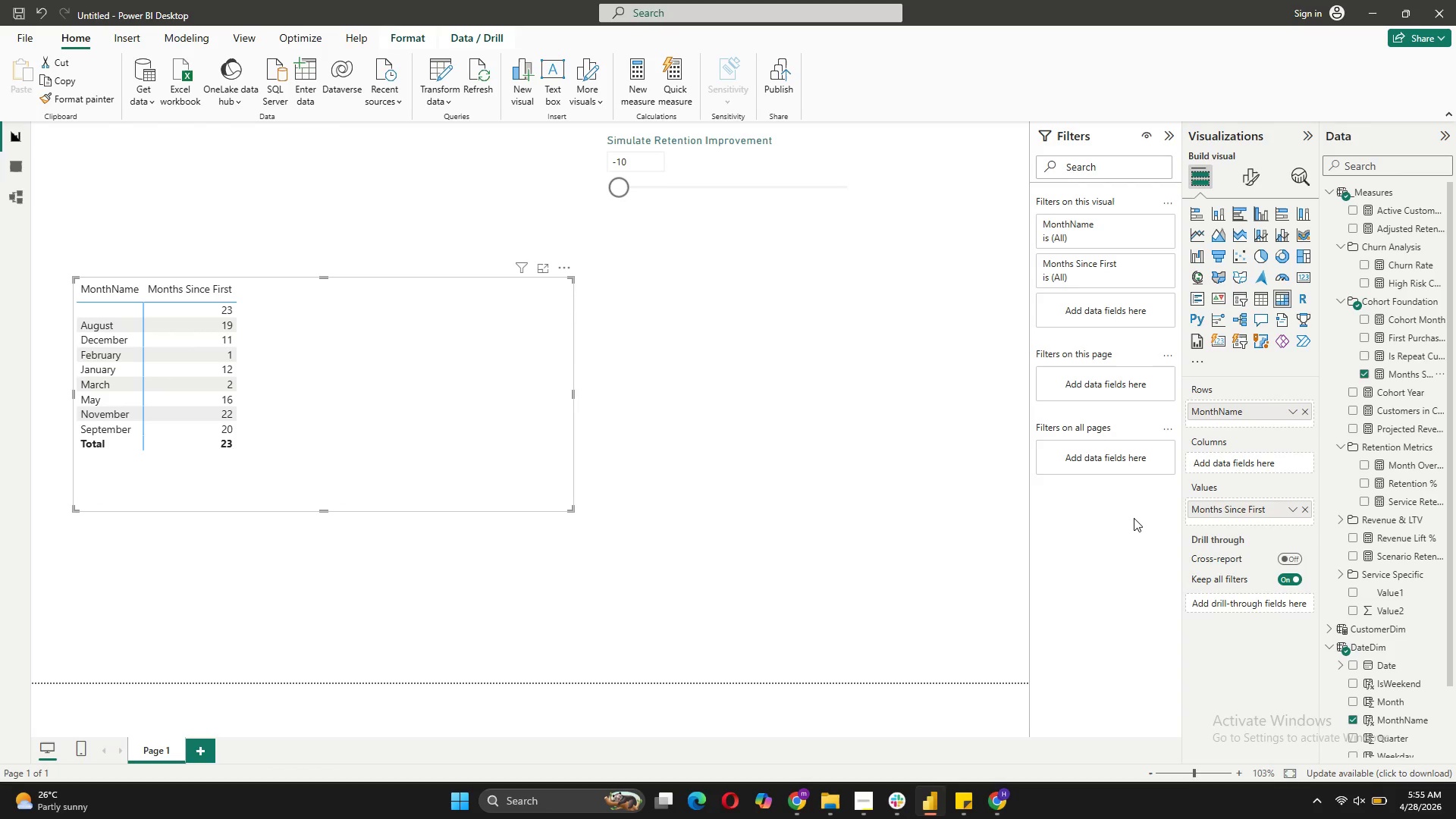 
wait(20.78)
 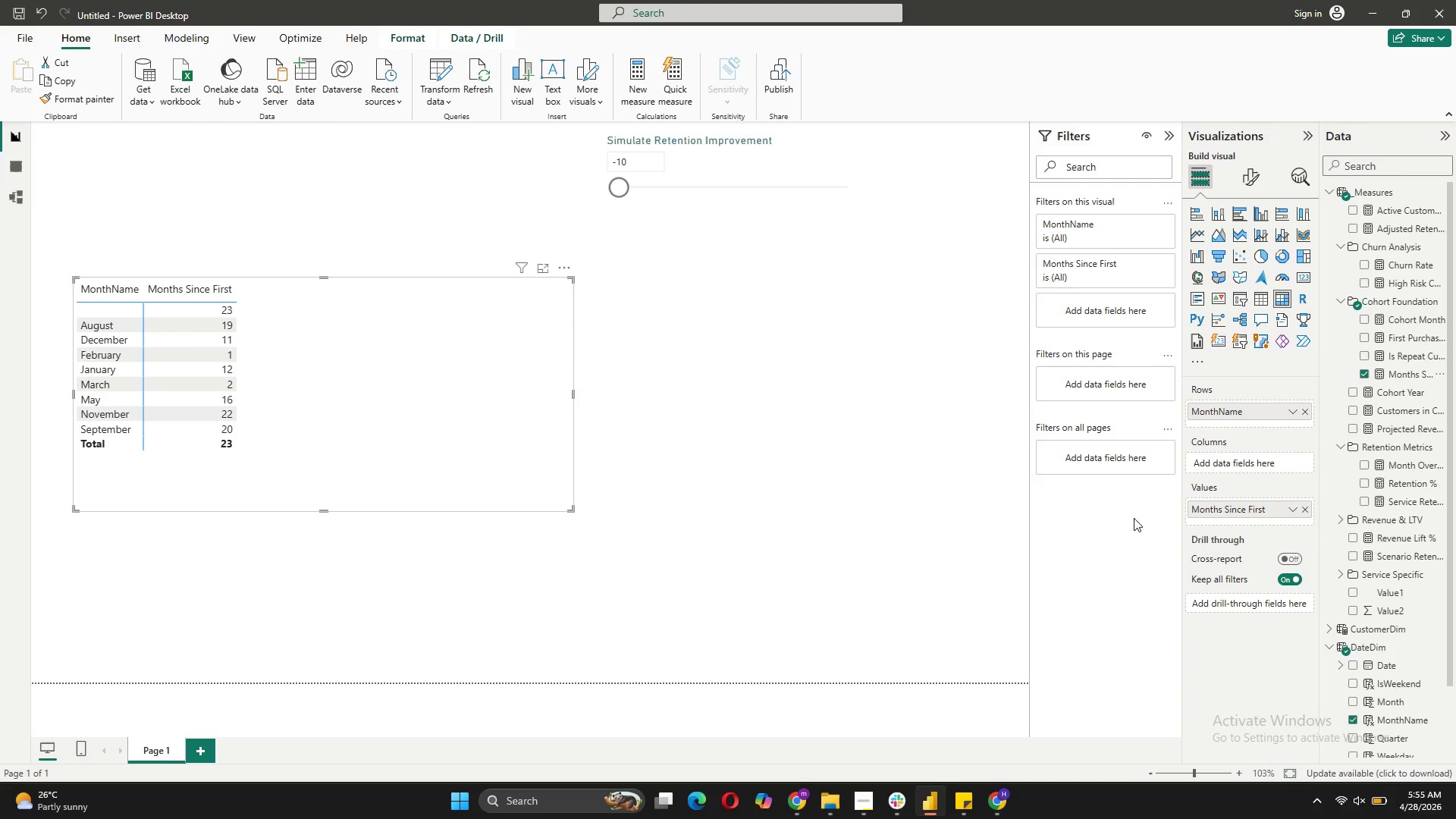 
scroll: coordinate [1366, 624], scroll_direction: down, amount: 5.0
 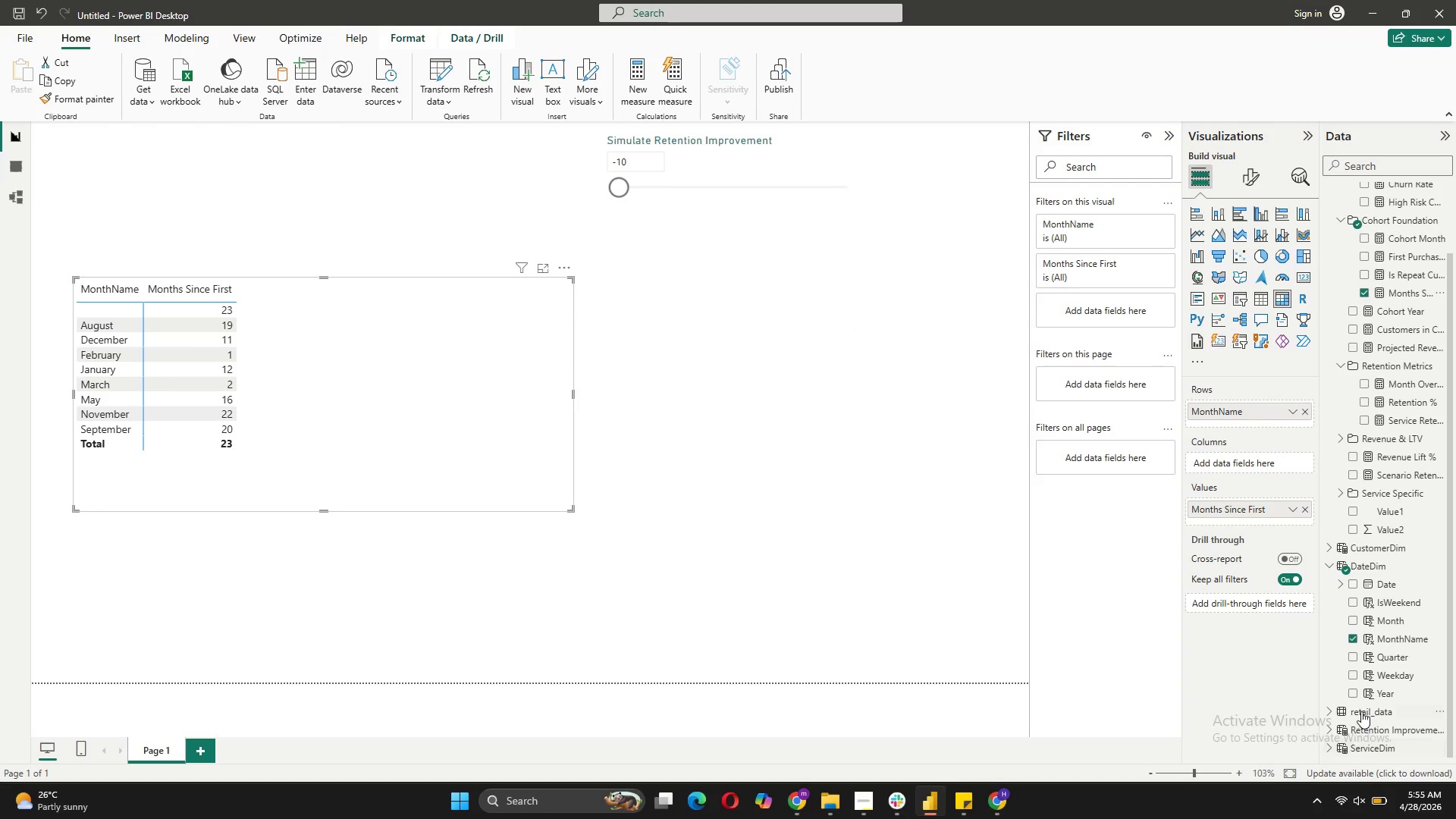 
left_click([1361, 708])
 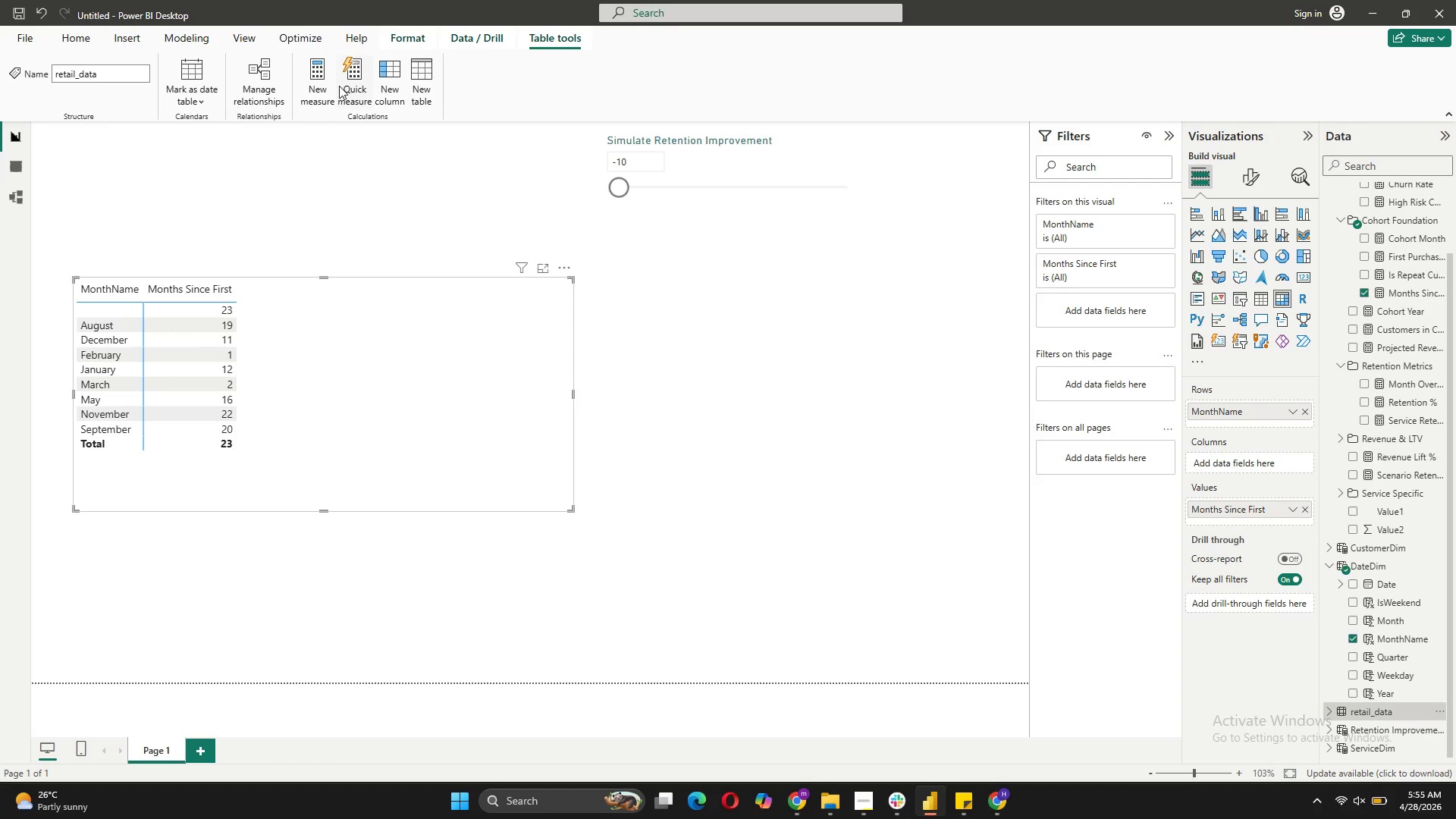 
left_click([388, 91])